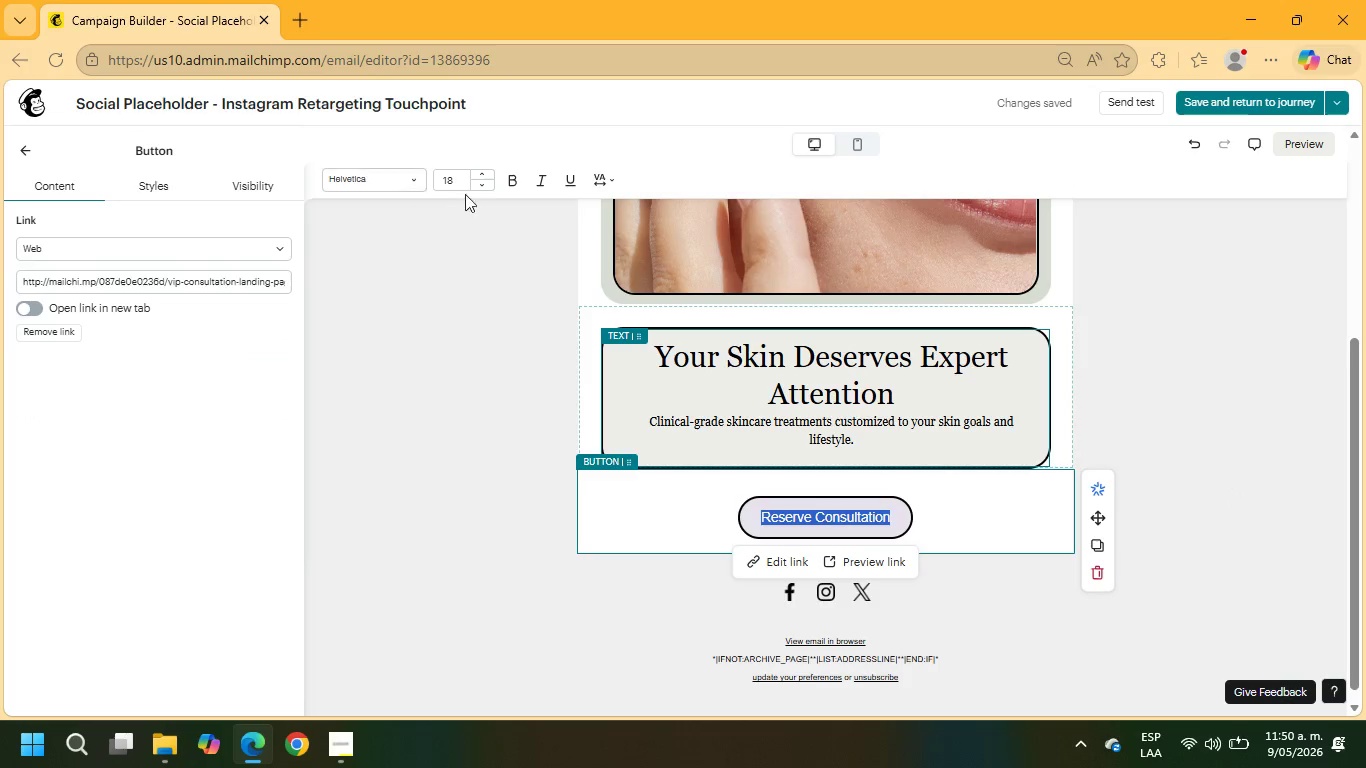 
left_click([519, 179])
 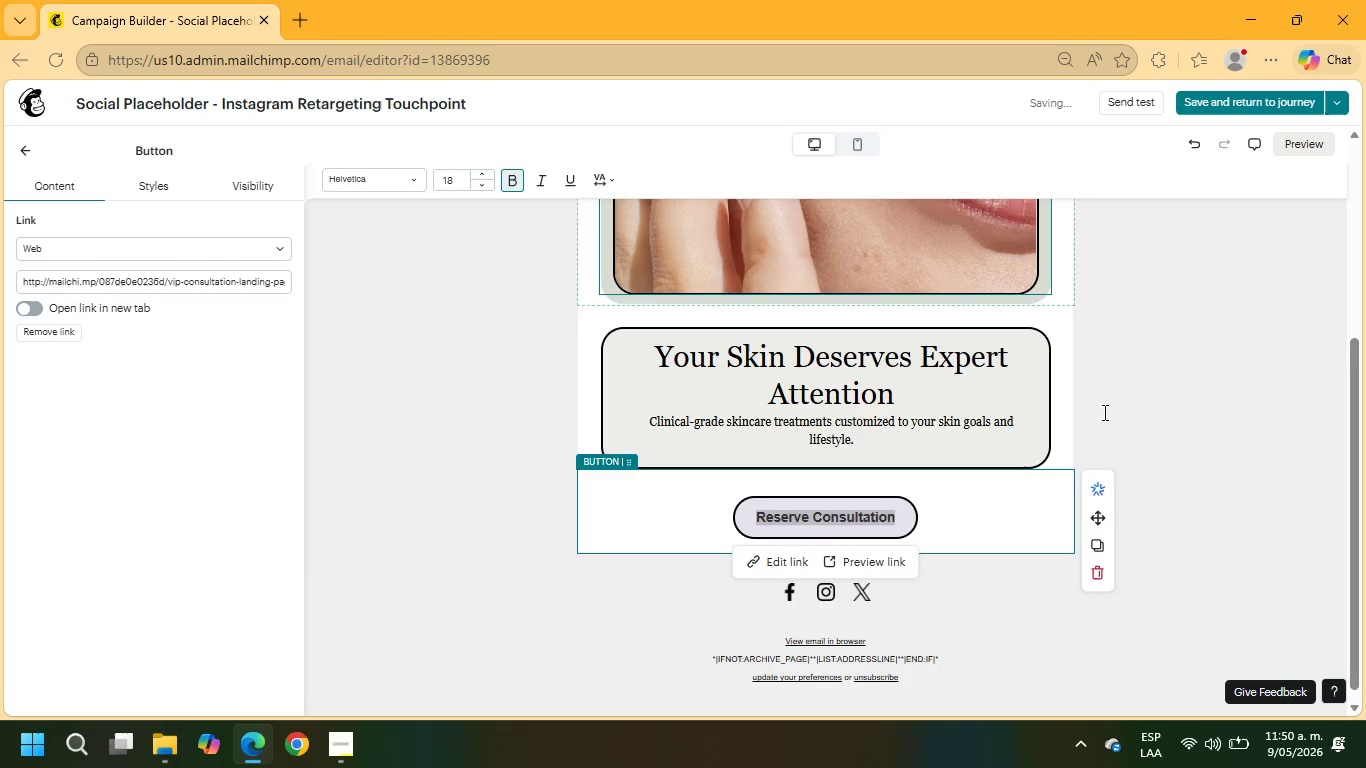 
left_click([1242, 408])
 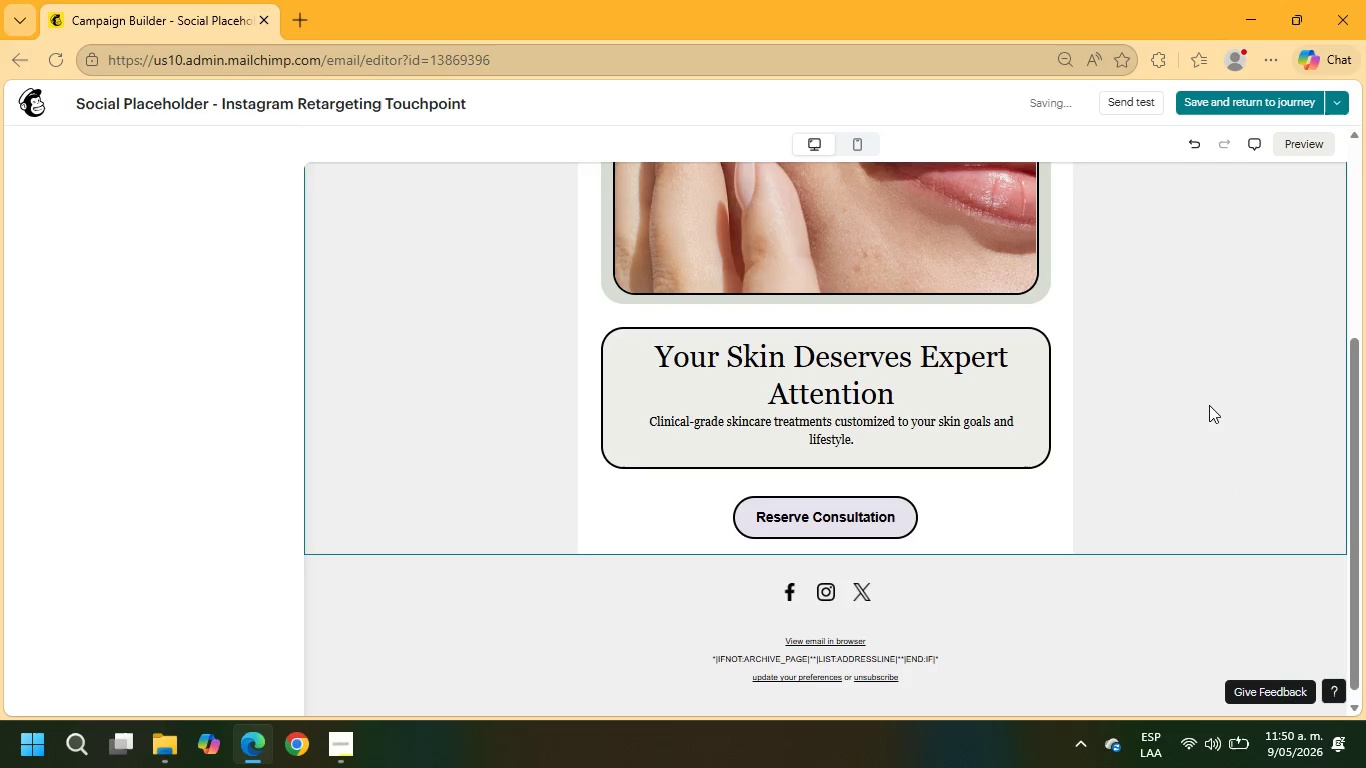 
scroll: coordinate [1209, 405], scroll_direction: up, amount: 12.0
 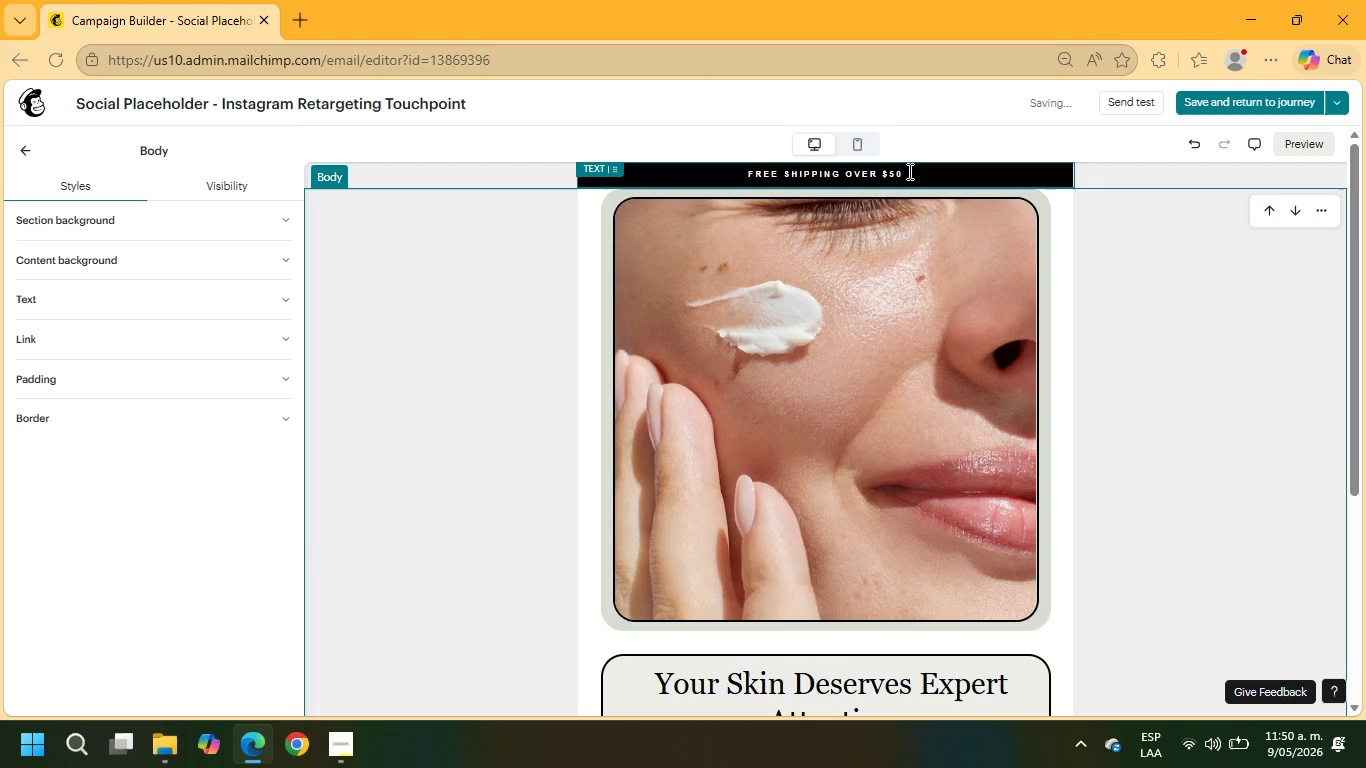 
left_click_drag(start_coordinate=[908, 171], to_coordinate=[690, 156])
 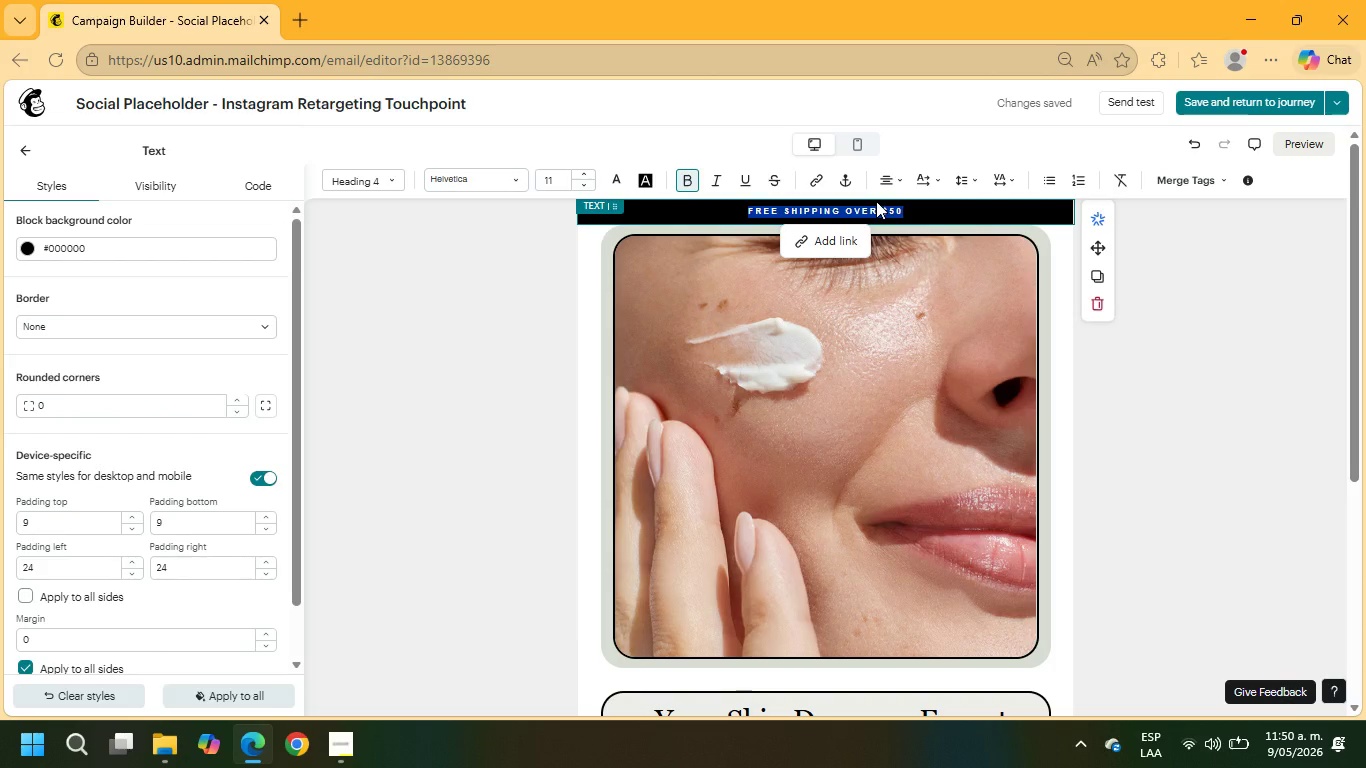 
wait(5.44)
 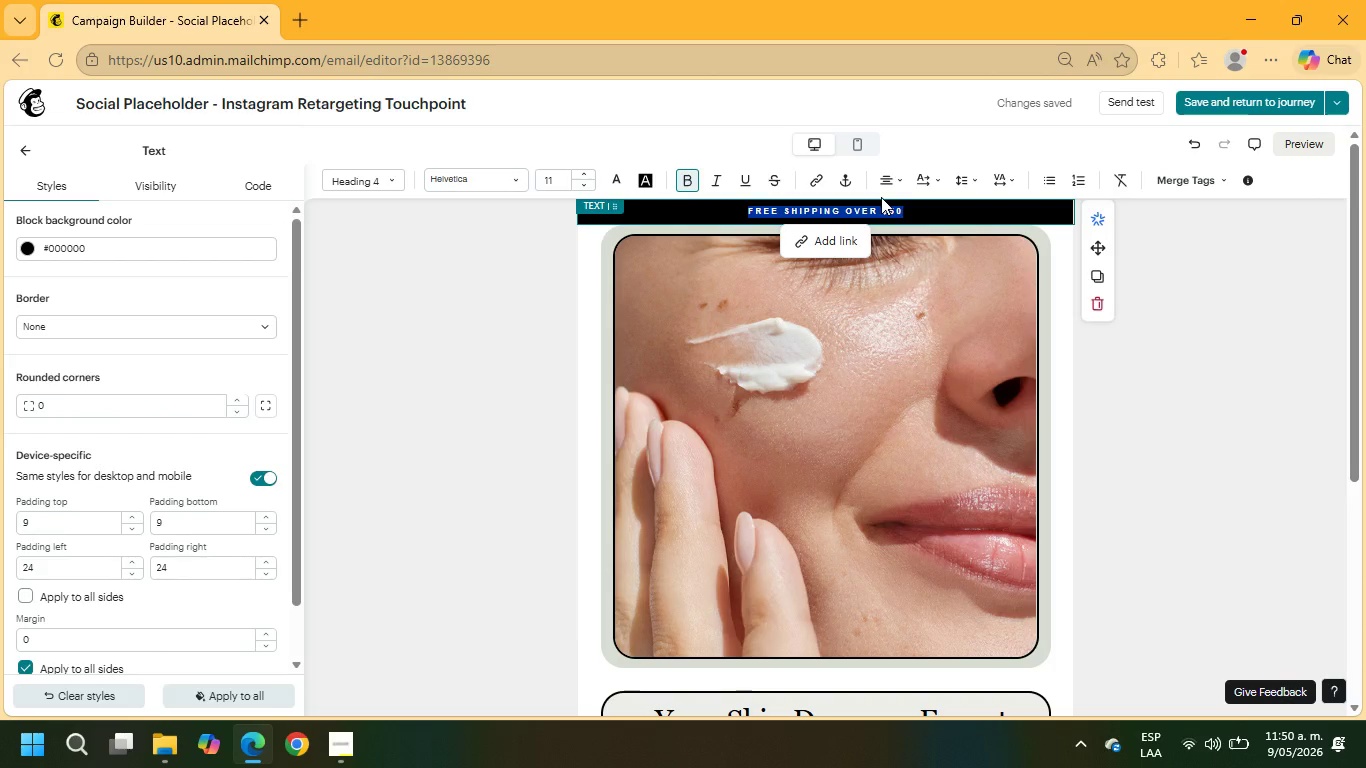 
type(Radiant )
 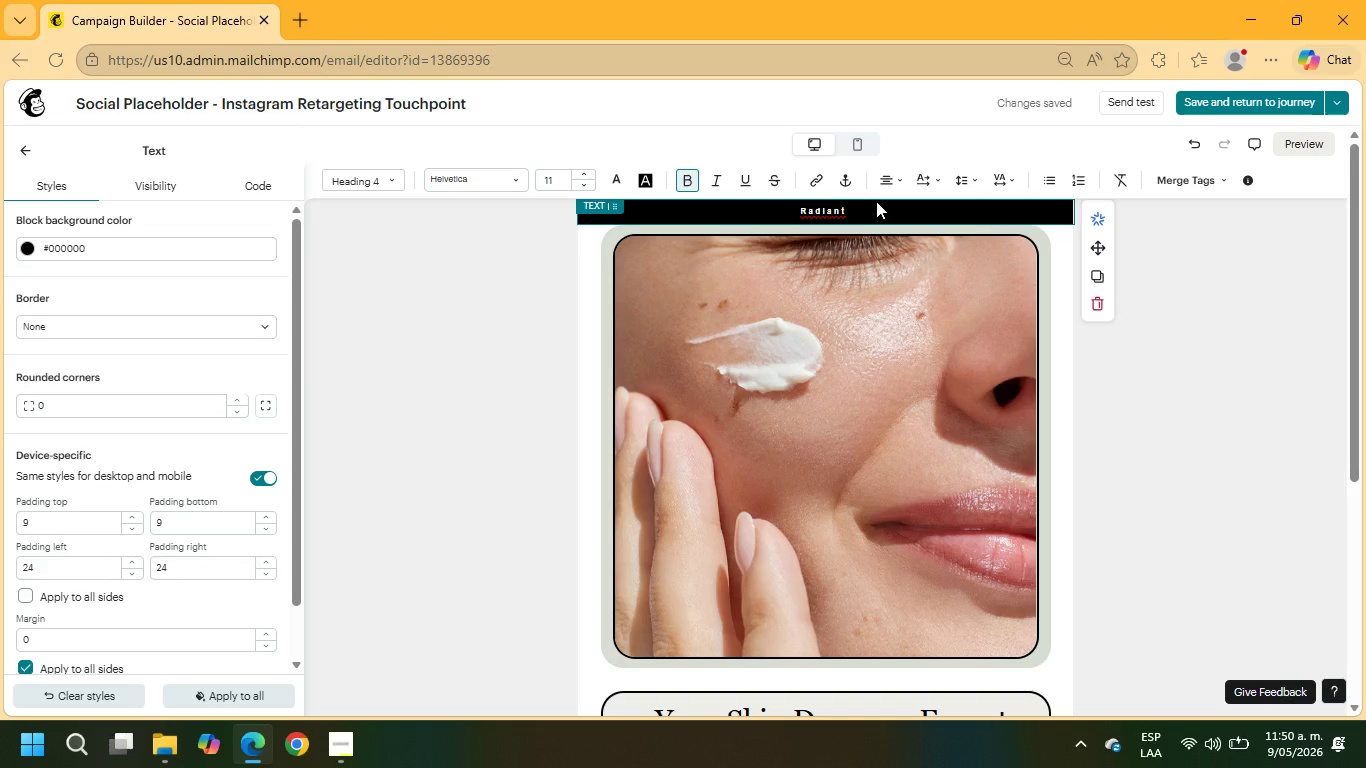 
wait(21.45)
 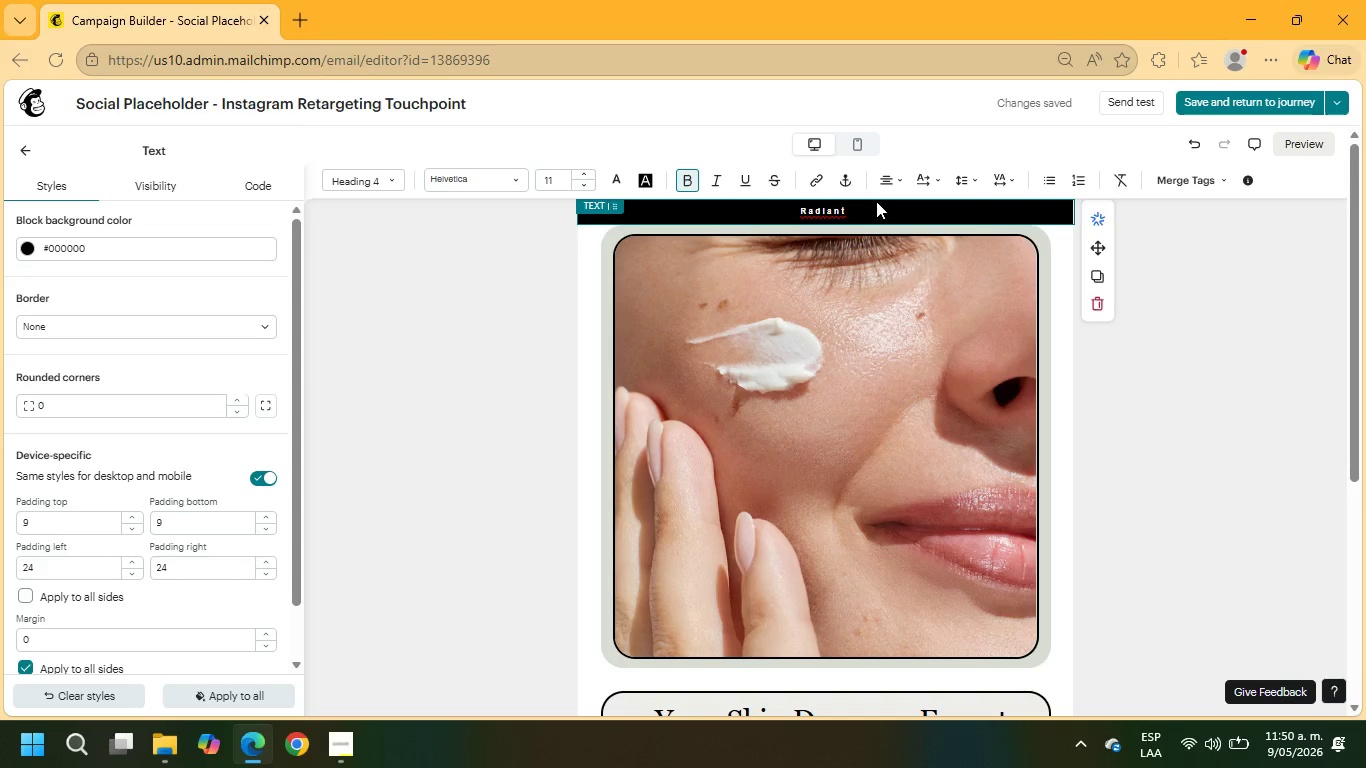 
type(Layer Medical Spa)
 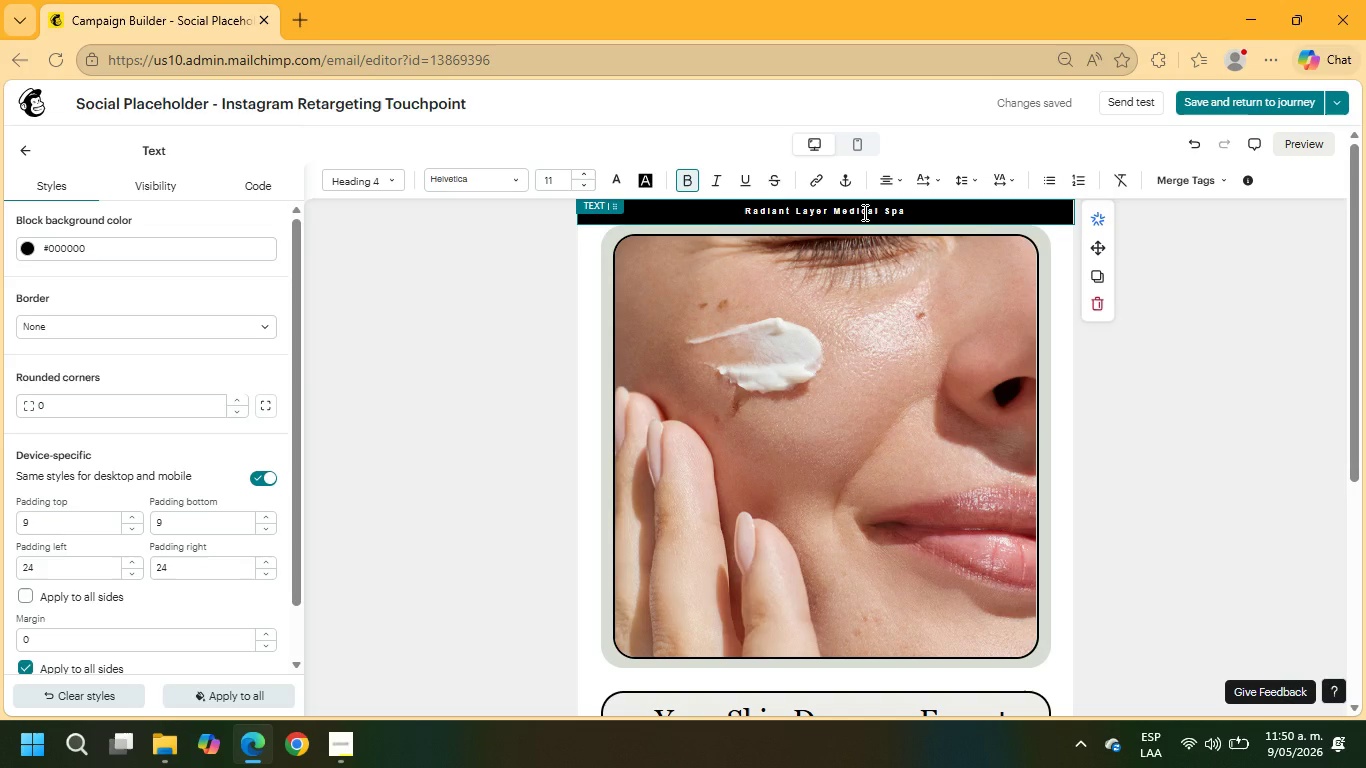 
wait(7.91)
 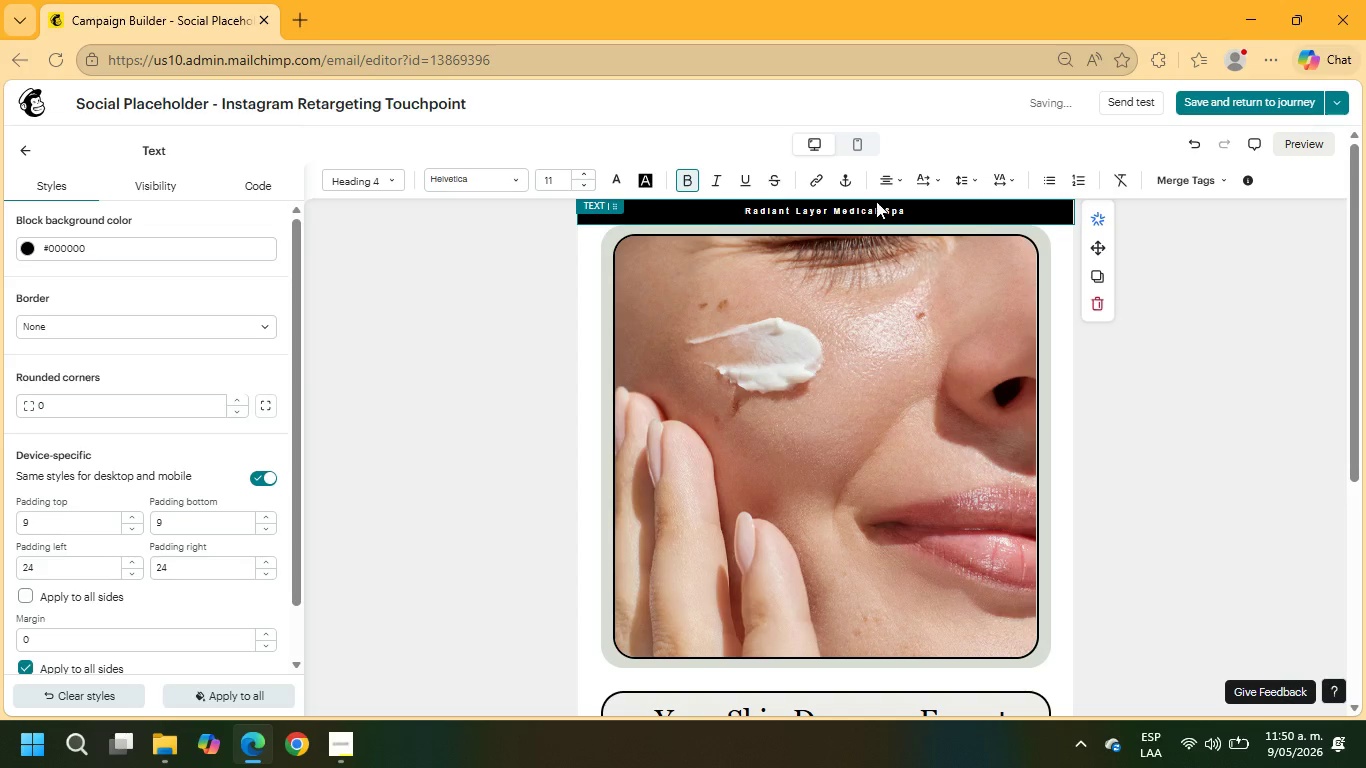 
scroll: coordinate [949, 442], scroll_direction: down, amount: 4.0
 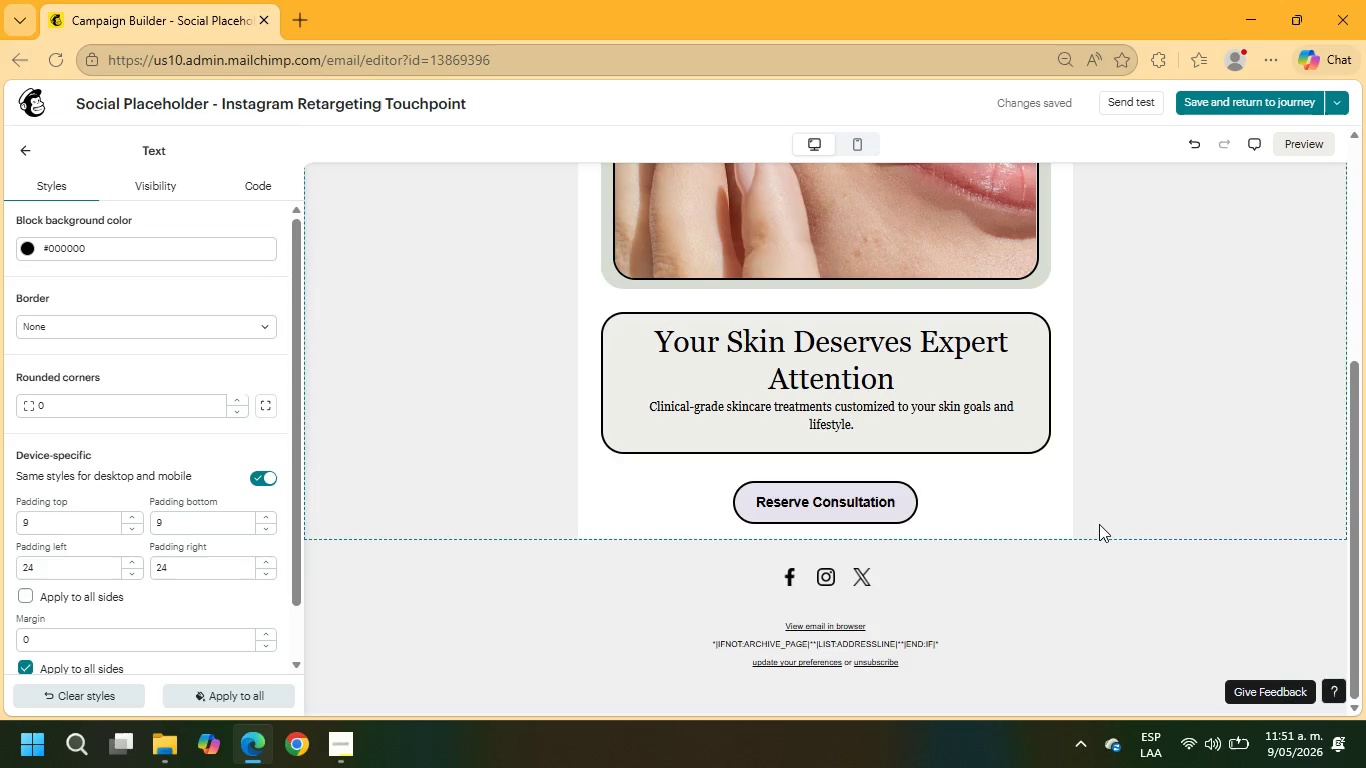 
wait(32.46)
 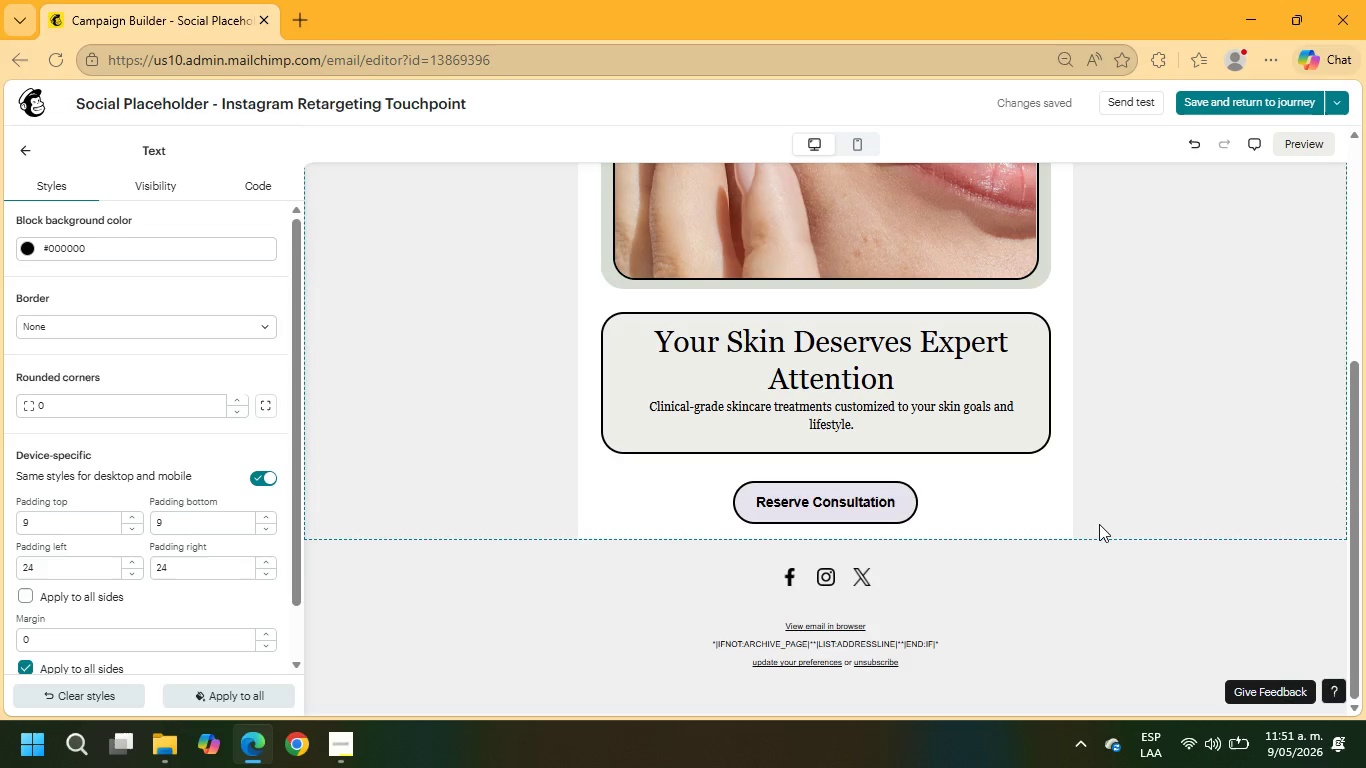 
left_click([1222, 103])
 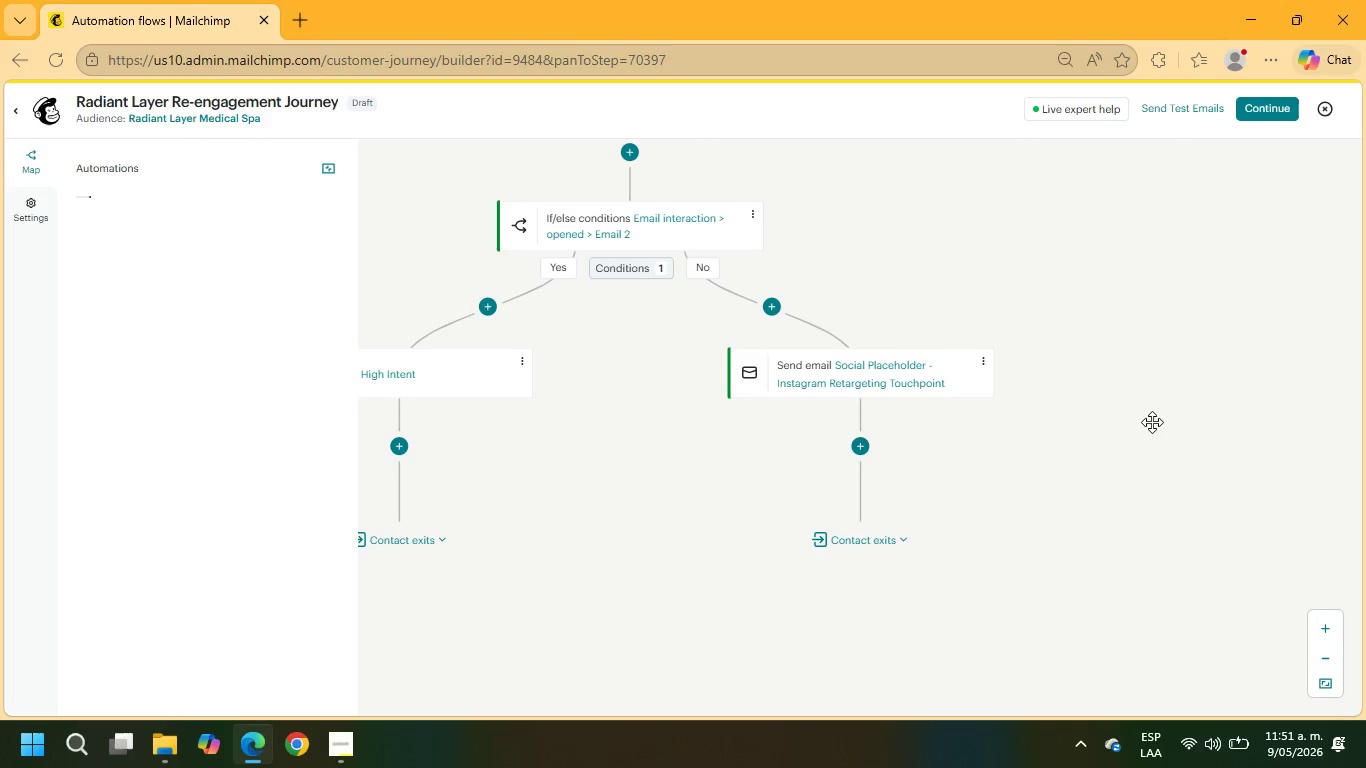 
wait(12.23)
 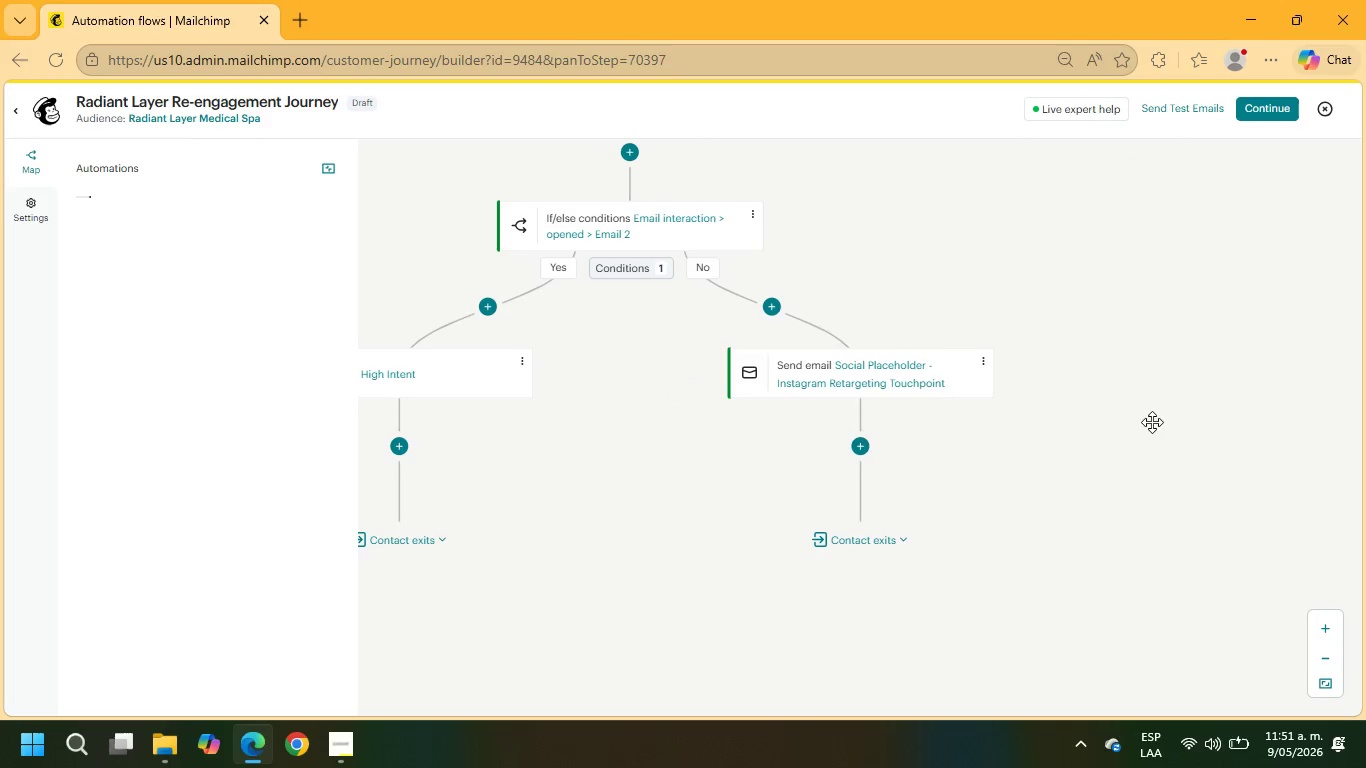 
left_click([871, 442])
 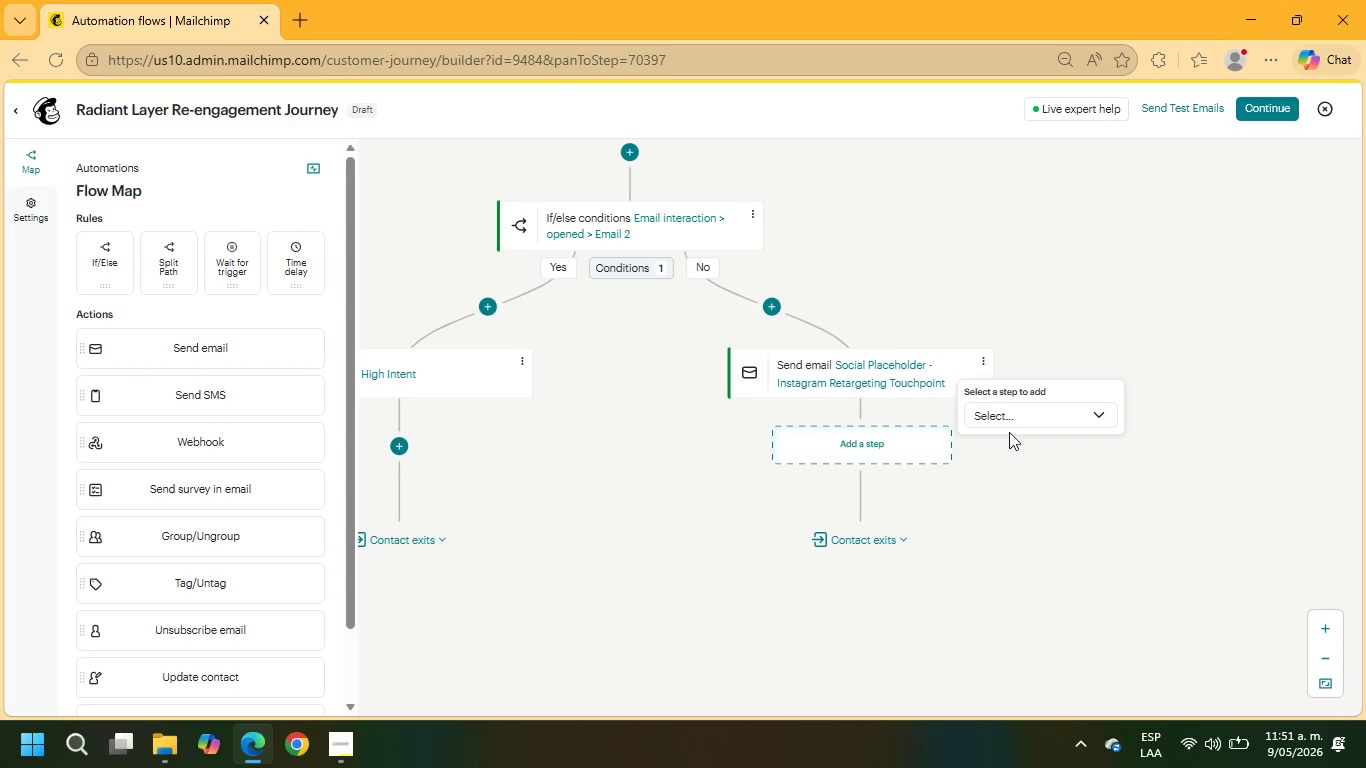 
left_click([1018, 409])
 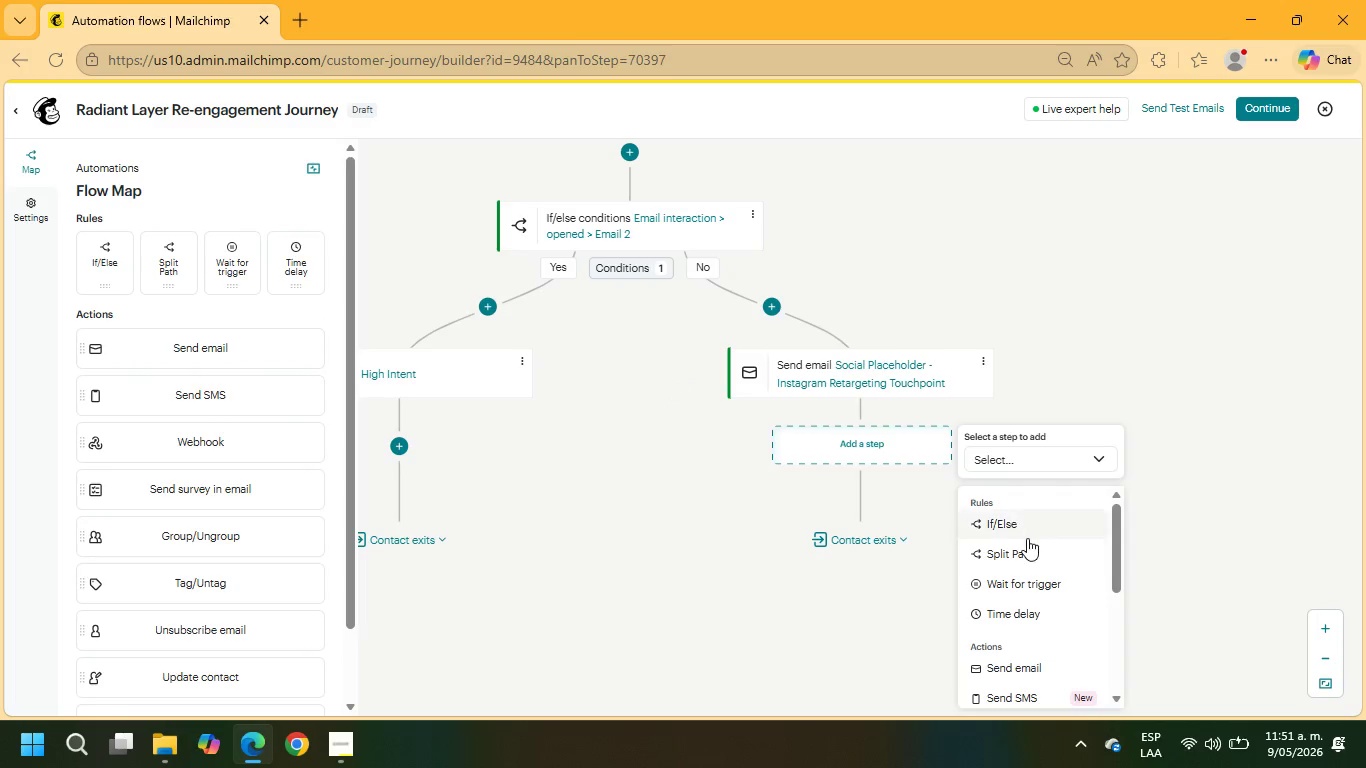 
scroll: coordinate [1029, 539], scroll_direction: down, amount: 1.0
 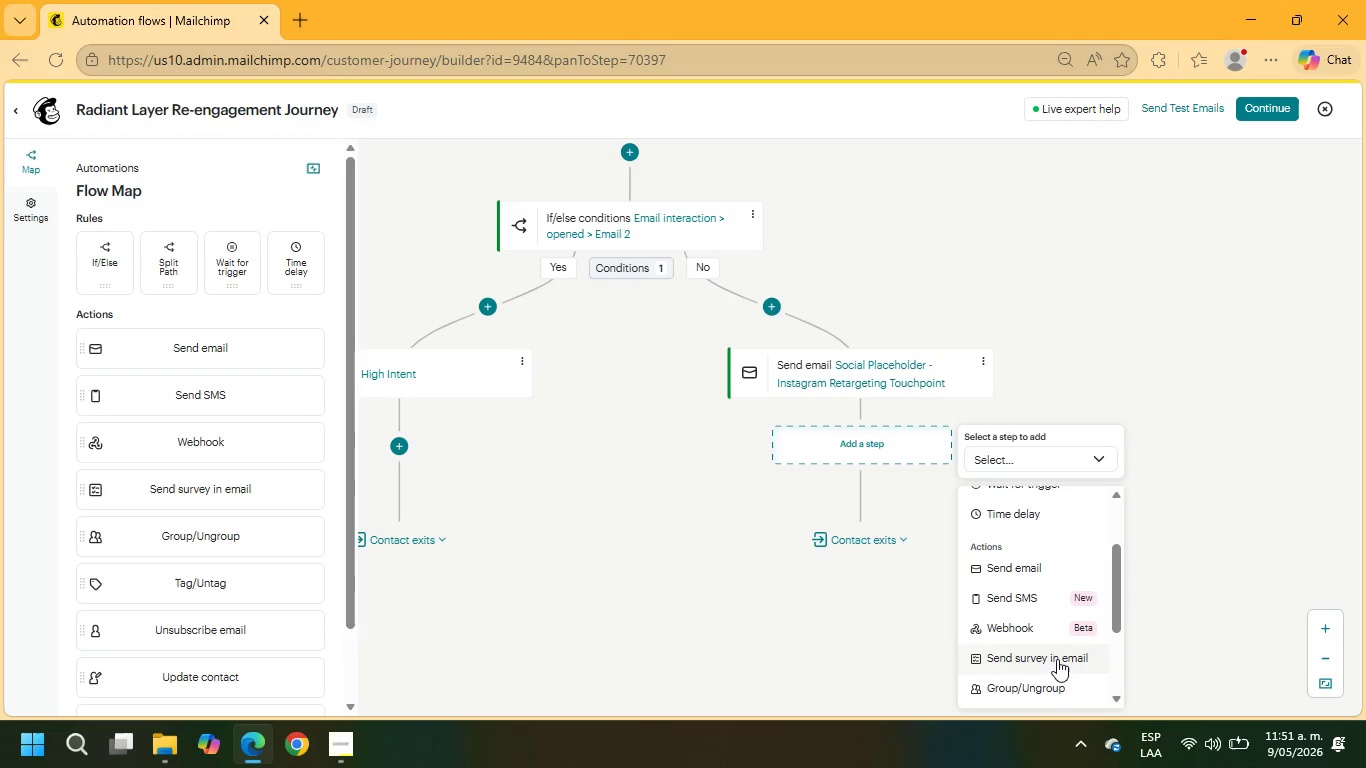 
left_click([1031, 521])
 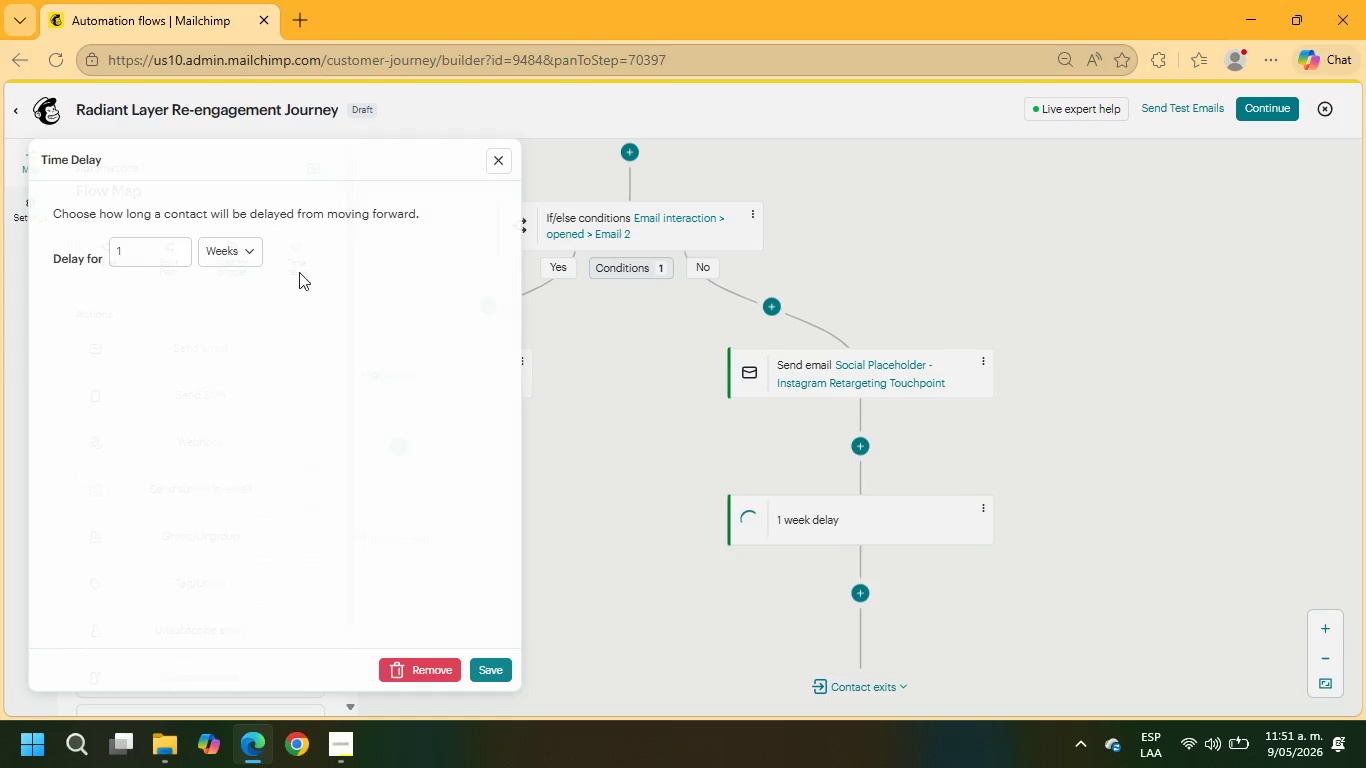 
left_click_drag(start_coordinate=[137, 252], to_coordinate=[55, 252])
 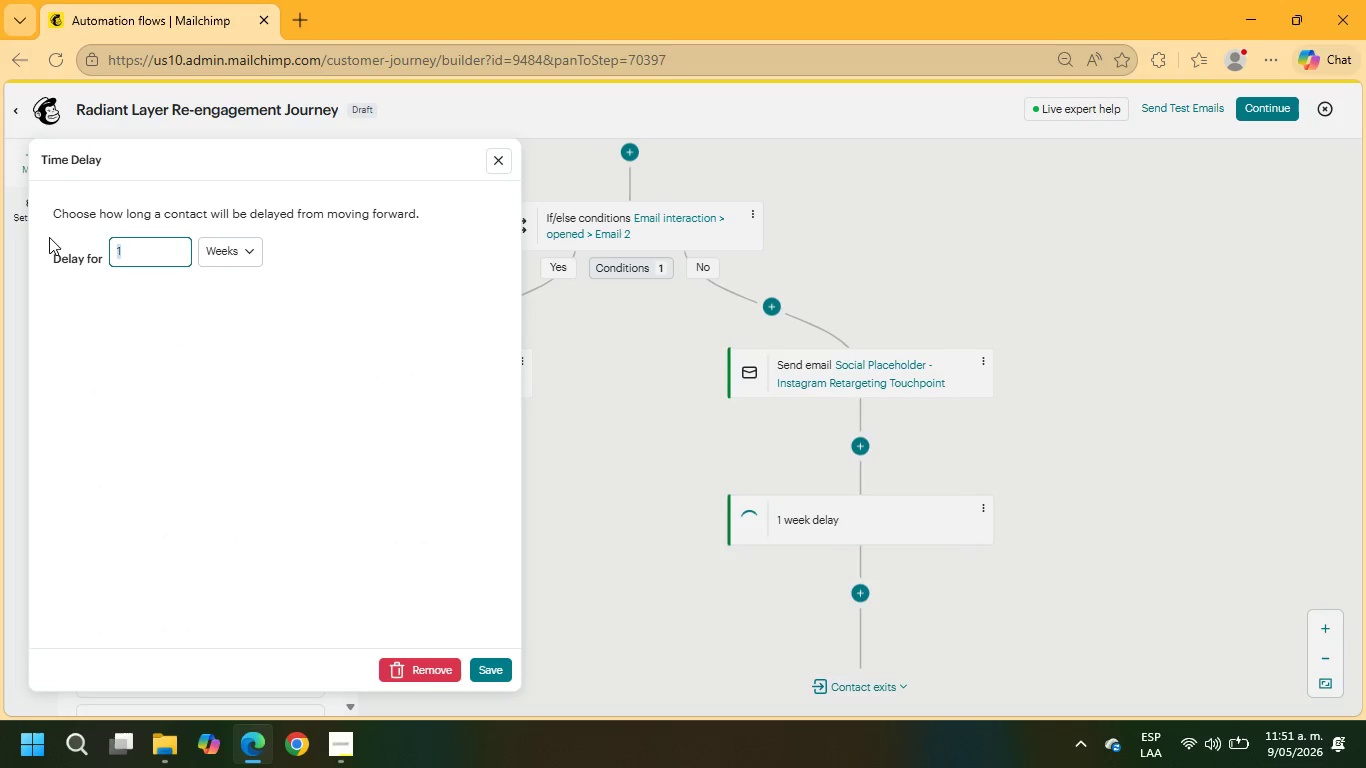 
key(Numpad3)
 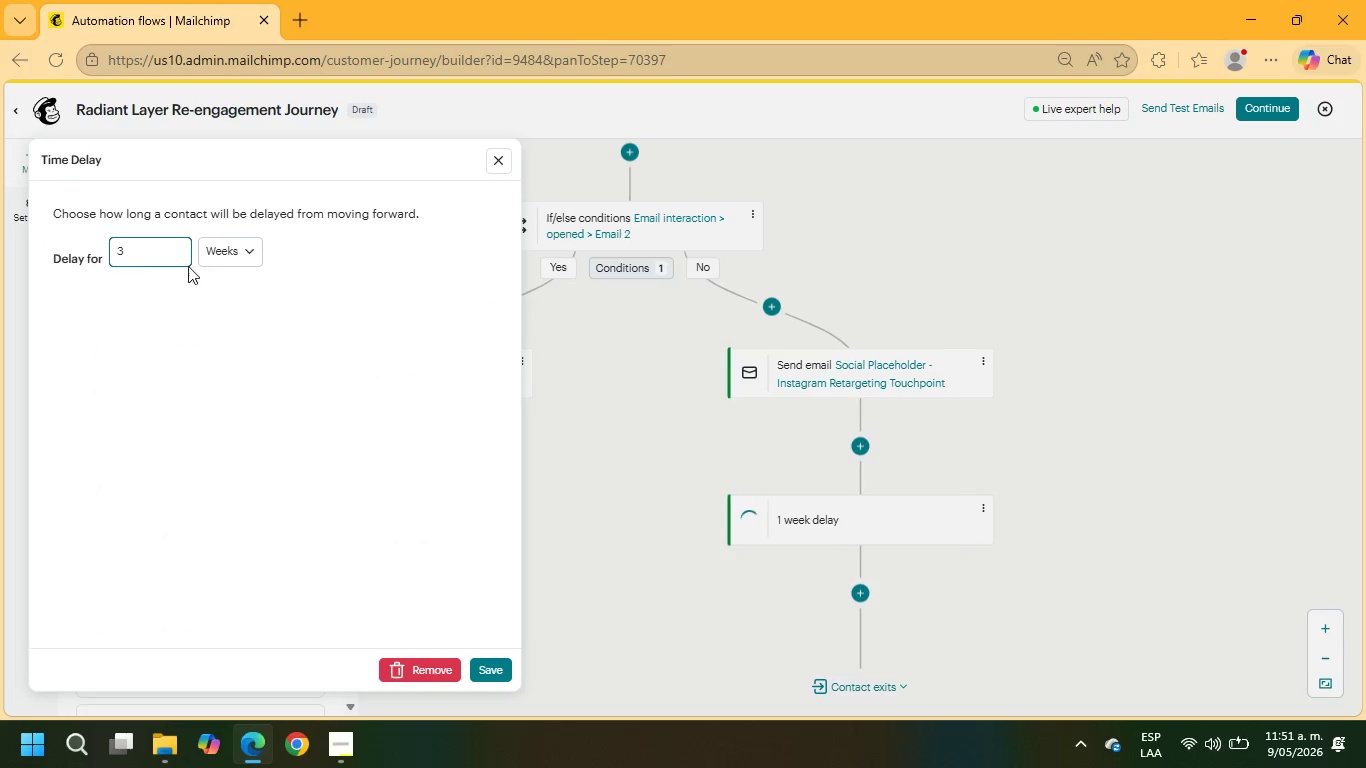 
left_click([229, 248])
 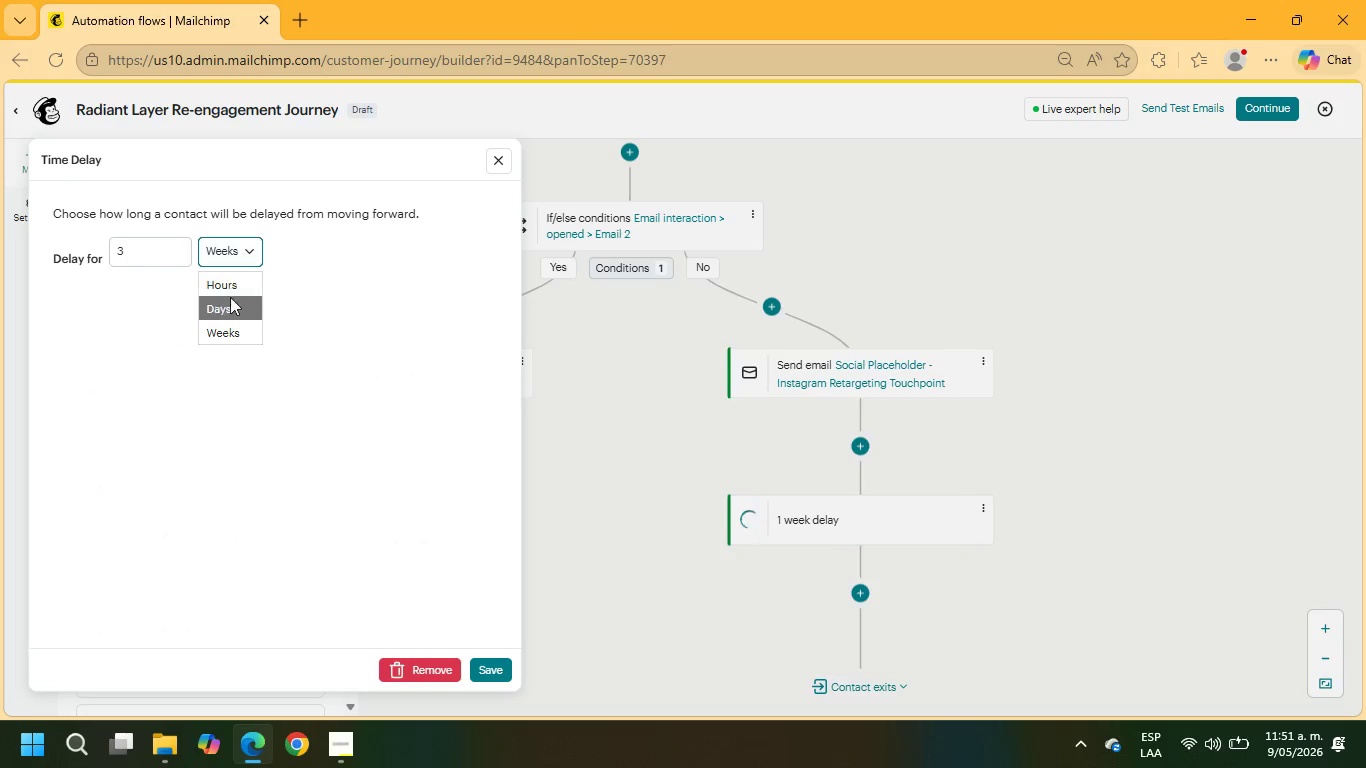 
left_click([230, 304])
 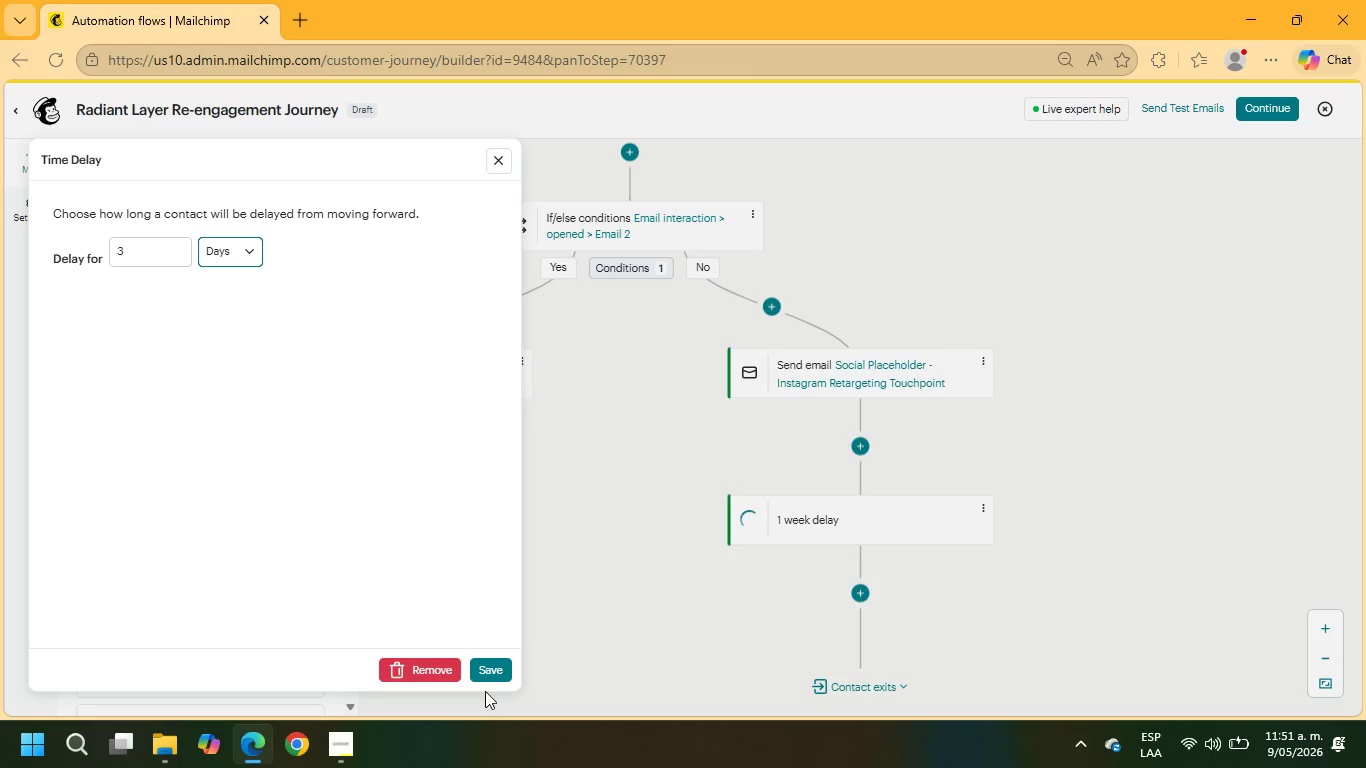 
left_click([484, 676])
 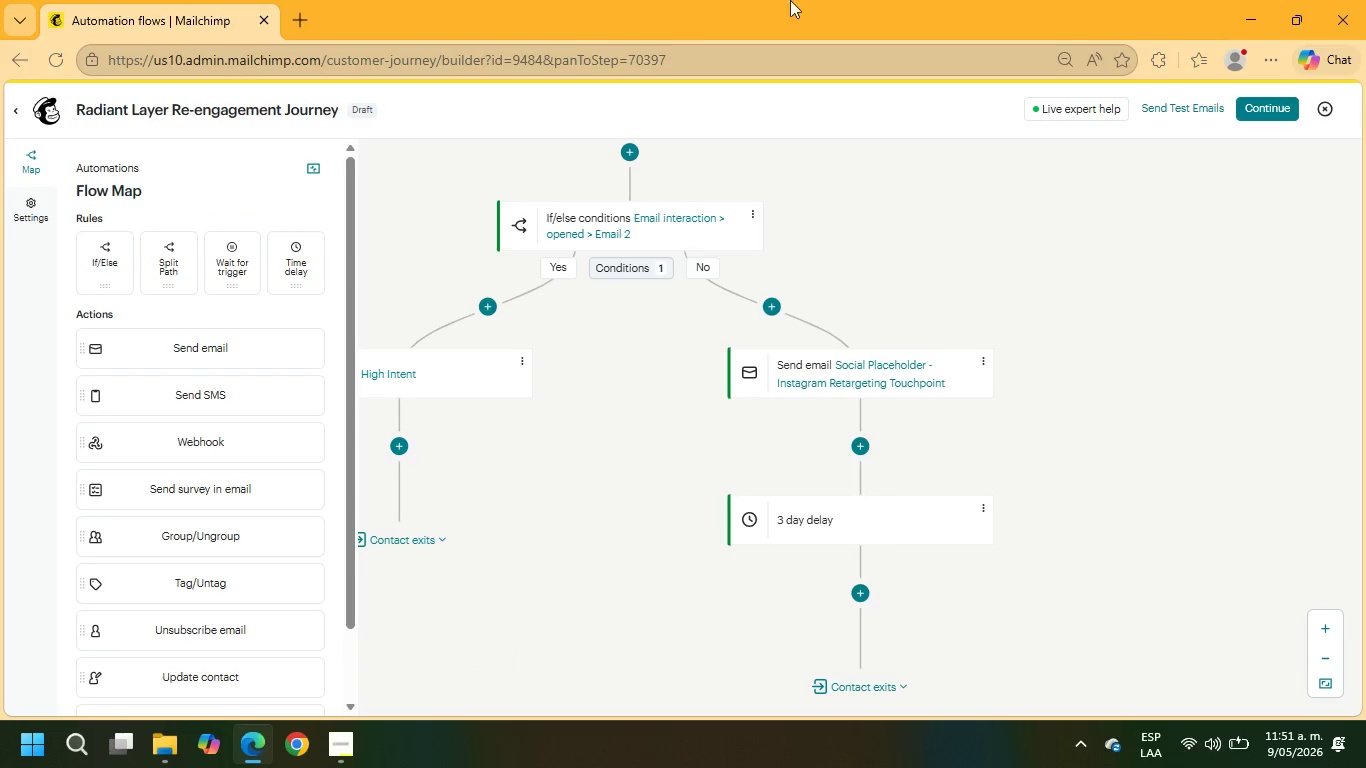 
scroll: coordinate [1087, 464], scroll_direction: down, amount: 1.0
 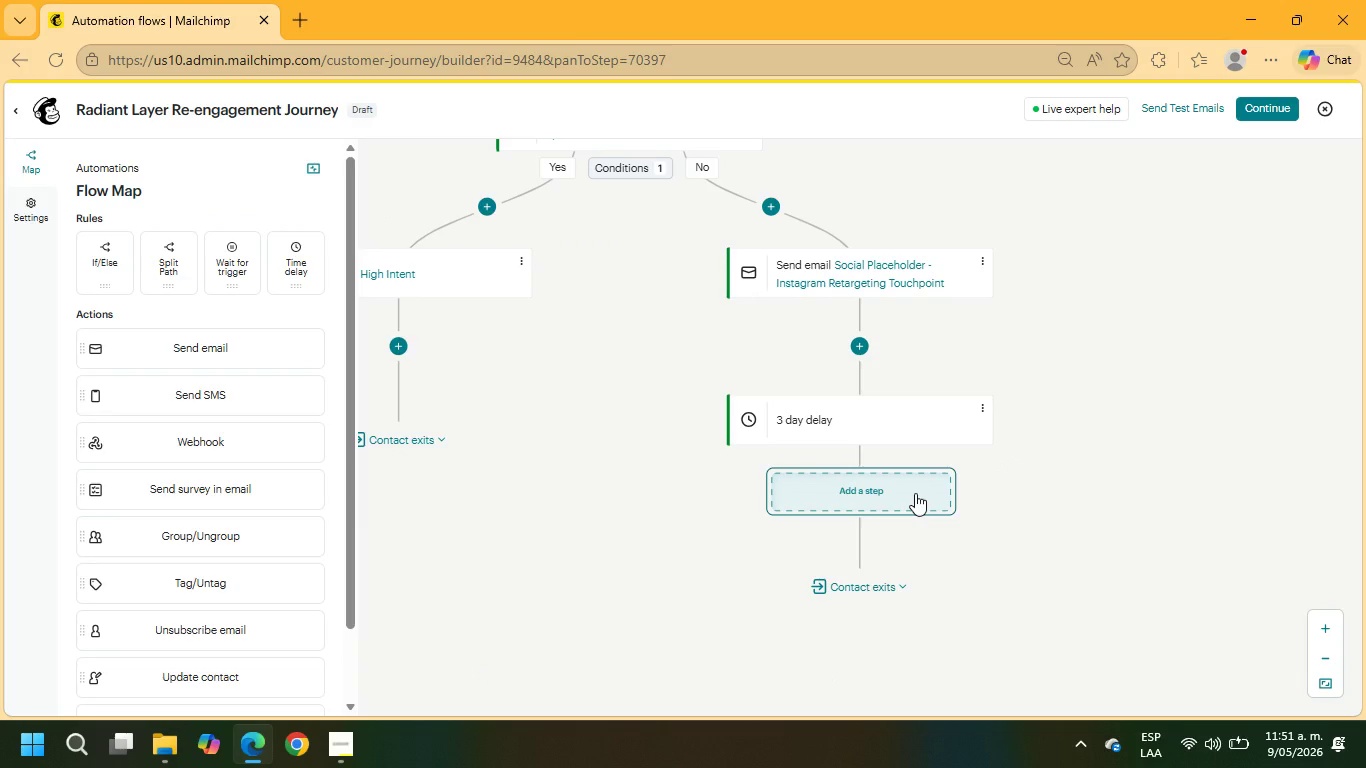 
left_click([914, 493])
 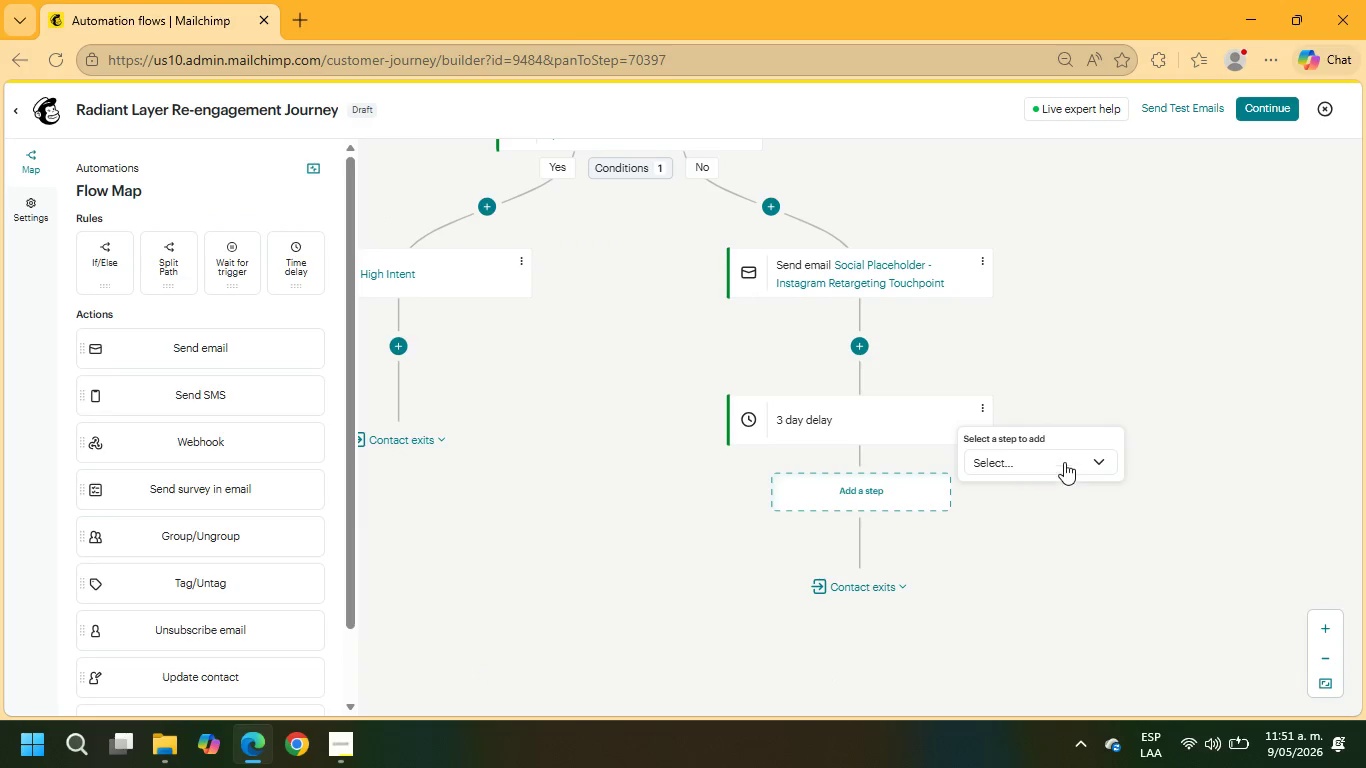 
left_click([1058, 453])
 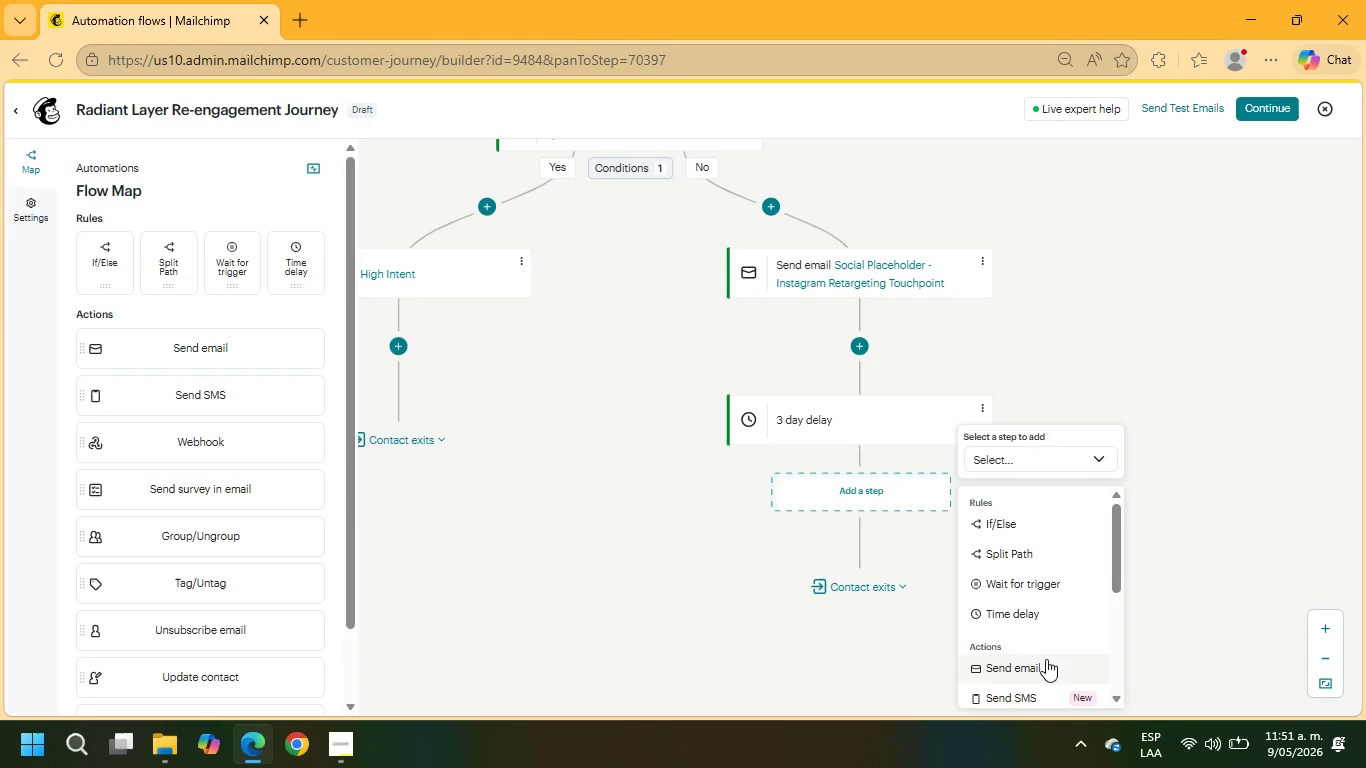 
left_click([1046, 679])
 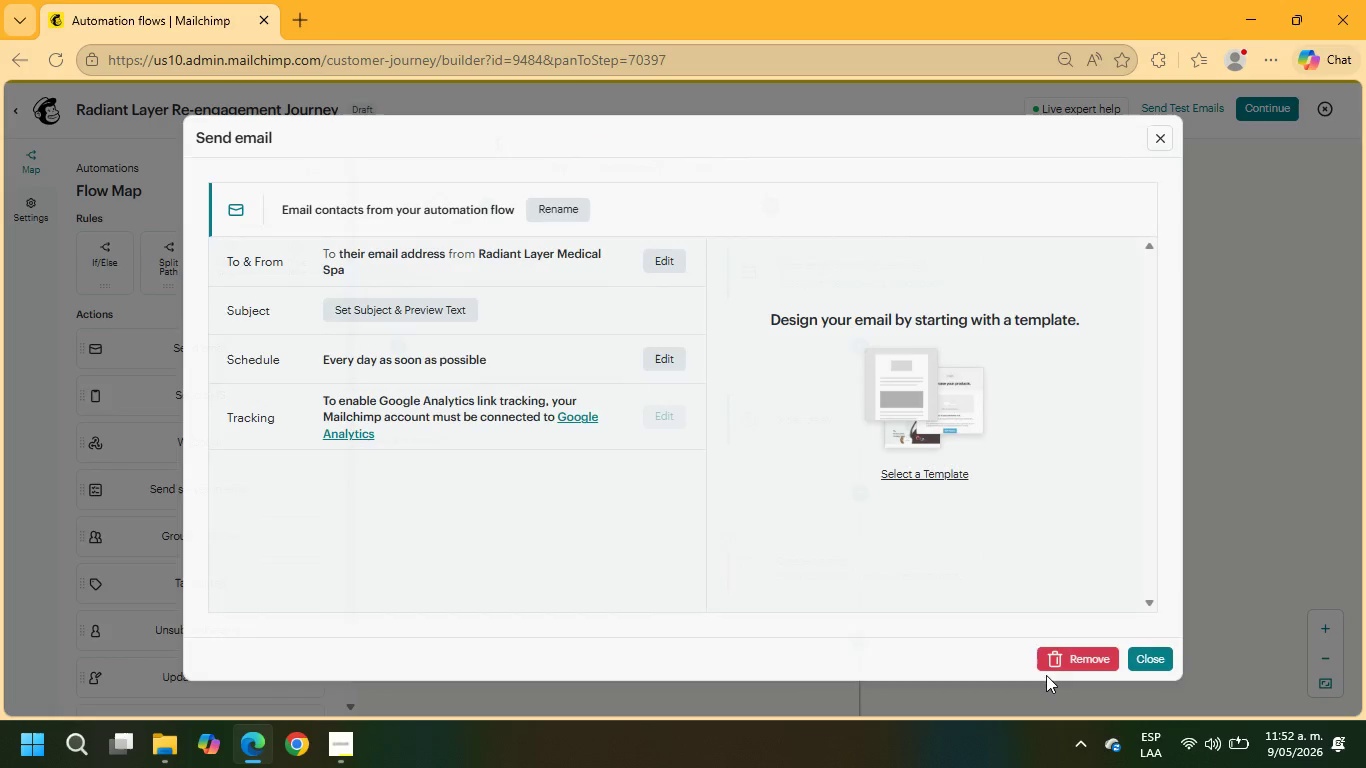 
left_click([573, 208])
 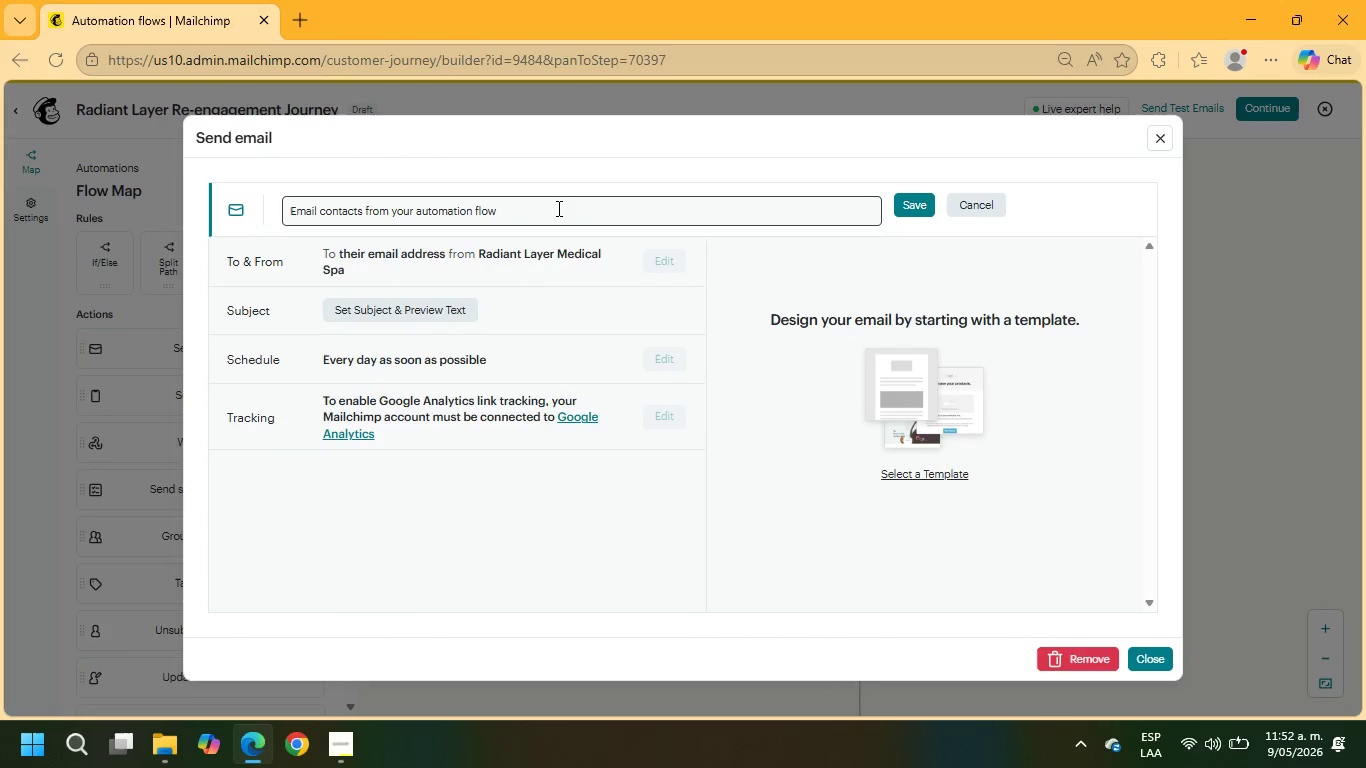 
left_click_drag(start_coordinate=[552, 209], to_coordinate=[259, 204])
 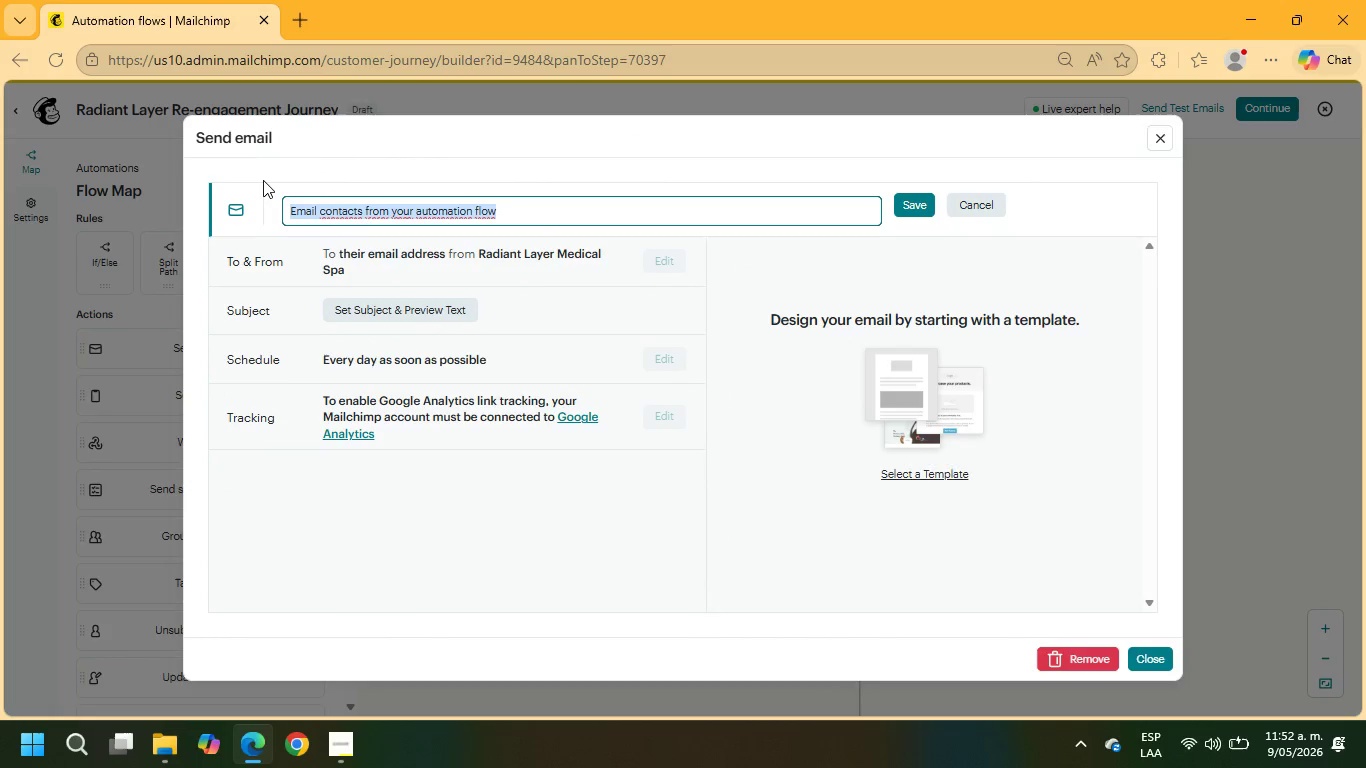 
type(Email 3 dina)
key(Backspace)
key(Backspace)
key(Backspace)
key(Backspace)
type(final reminder)
 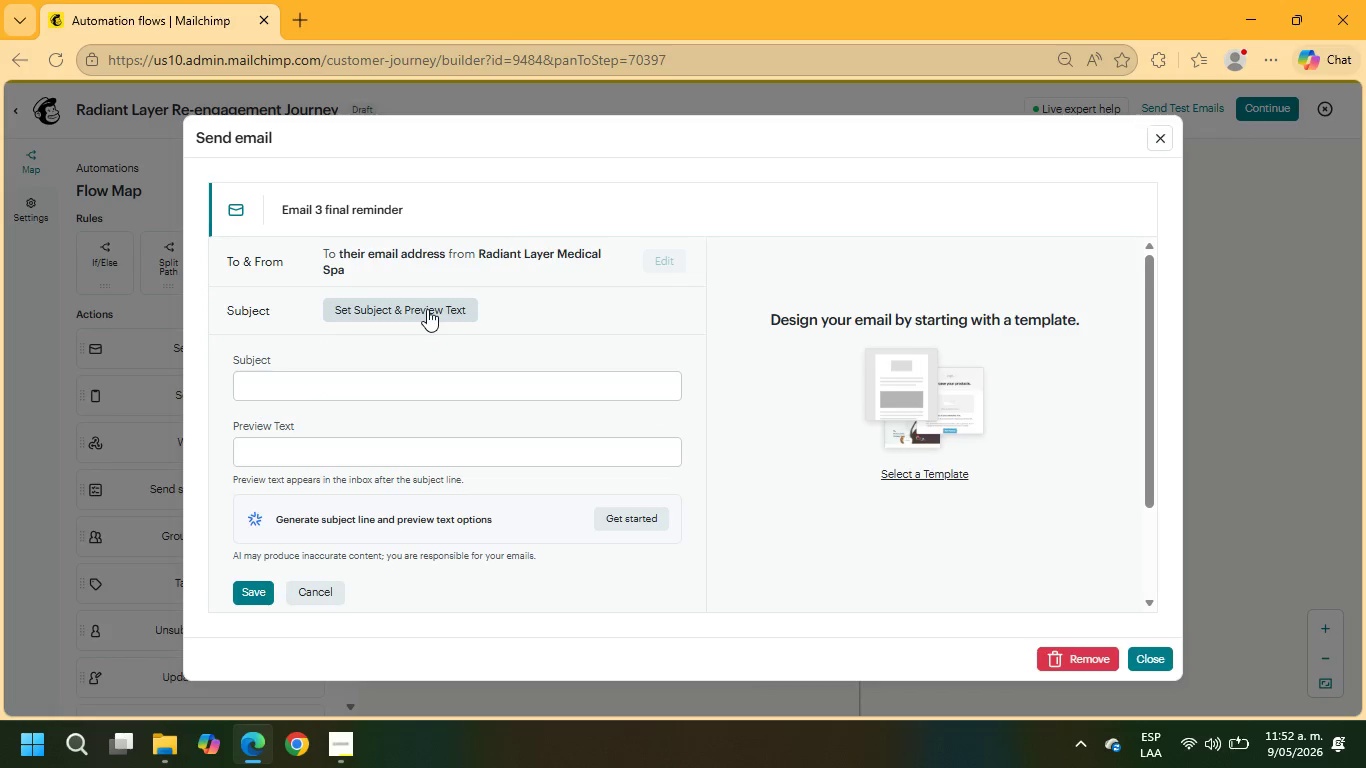 
wait(26.91)
 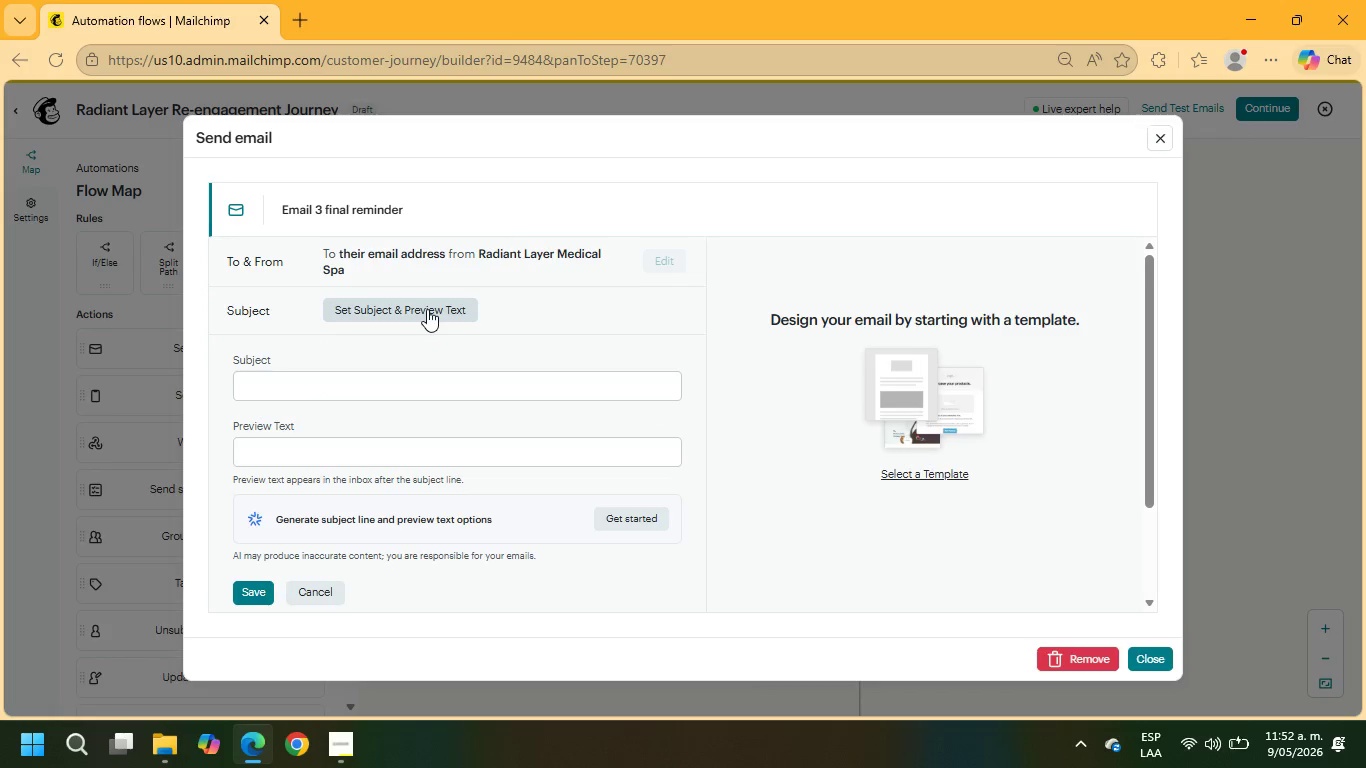 
left_click([422, 384])
 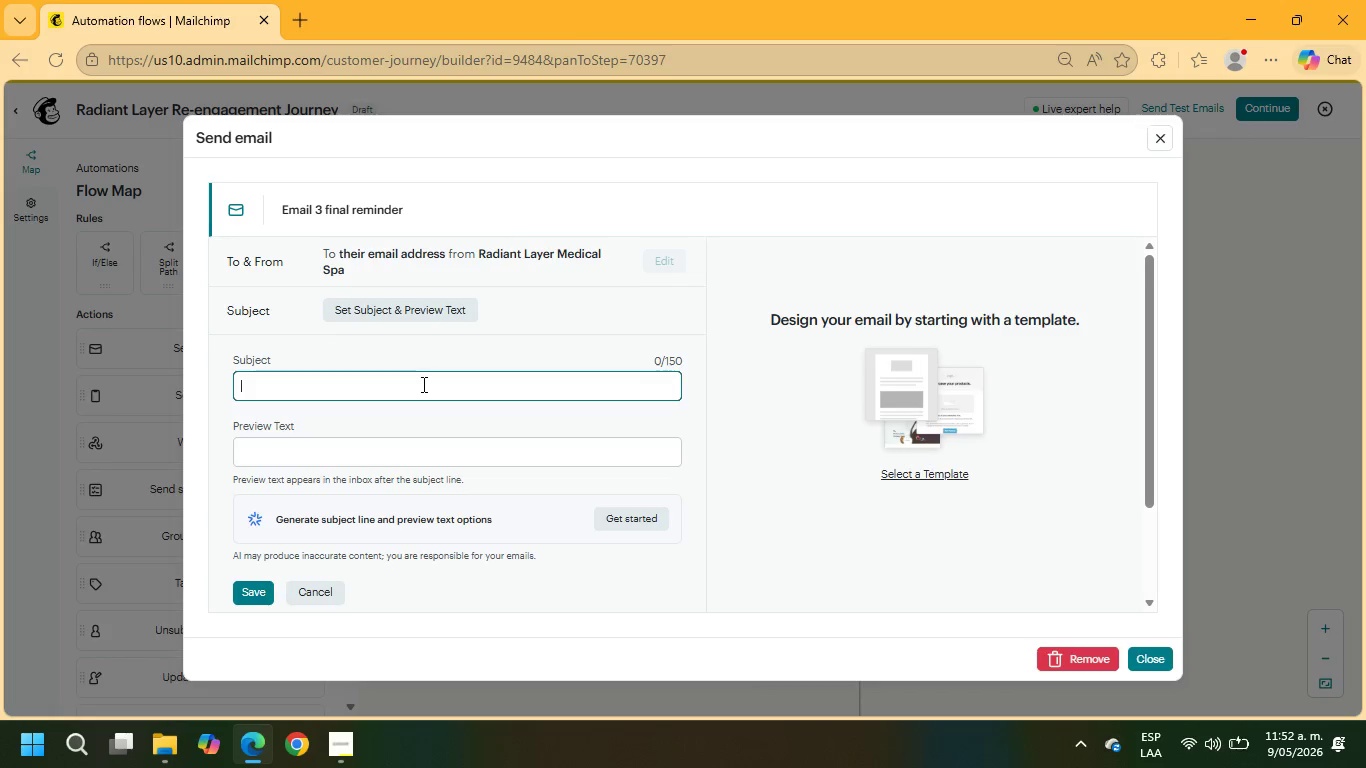 
wait(14.81)
 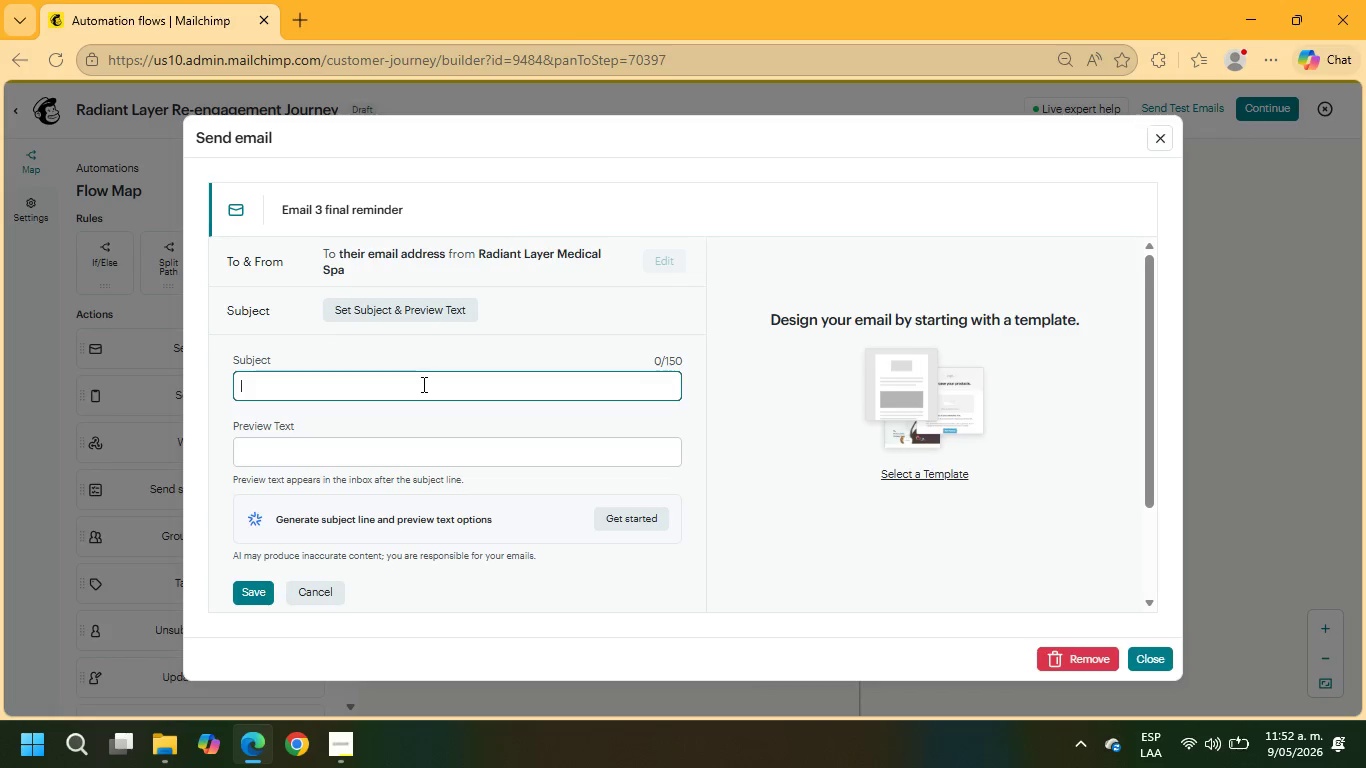 
left_click([409, 205])
 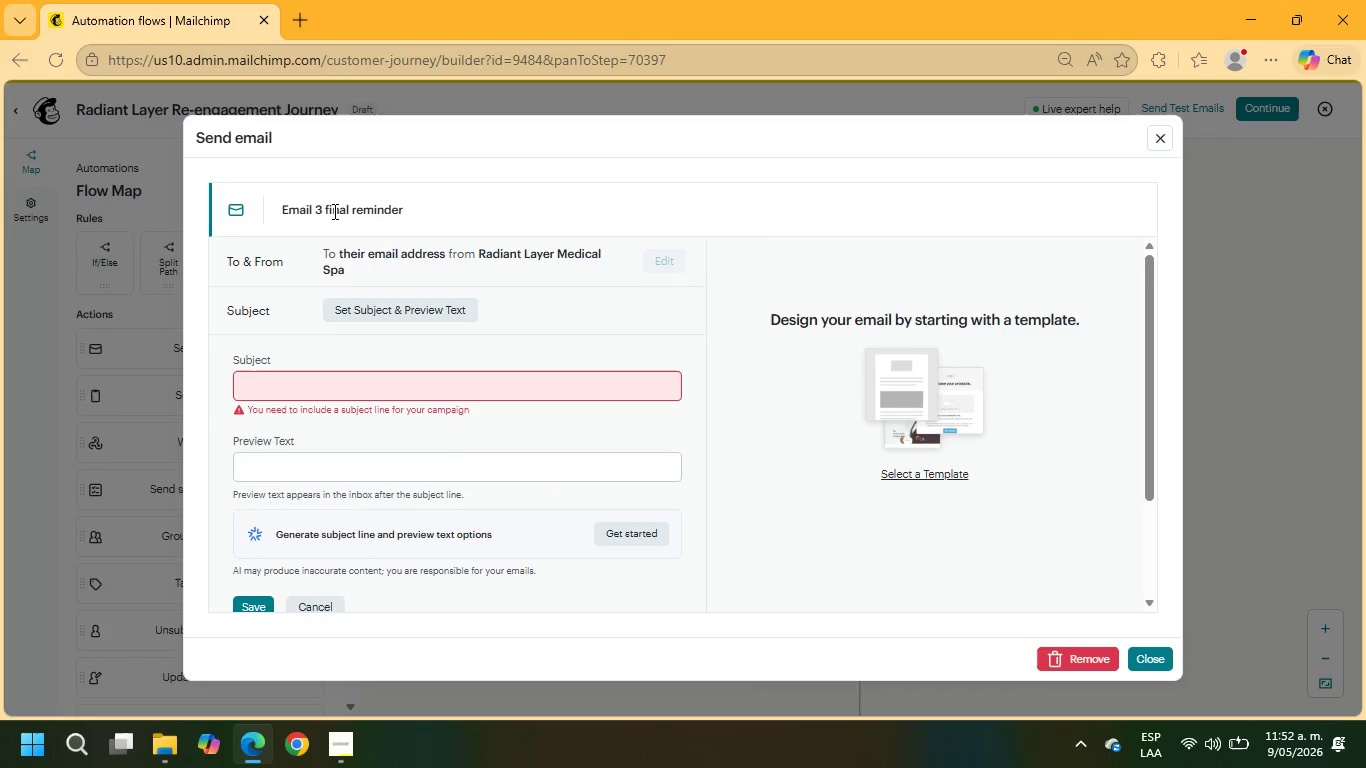 
double_click([257, 211])
 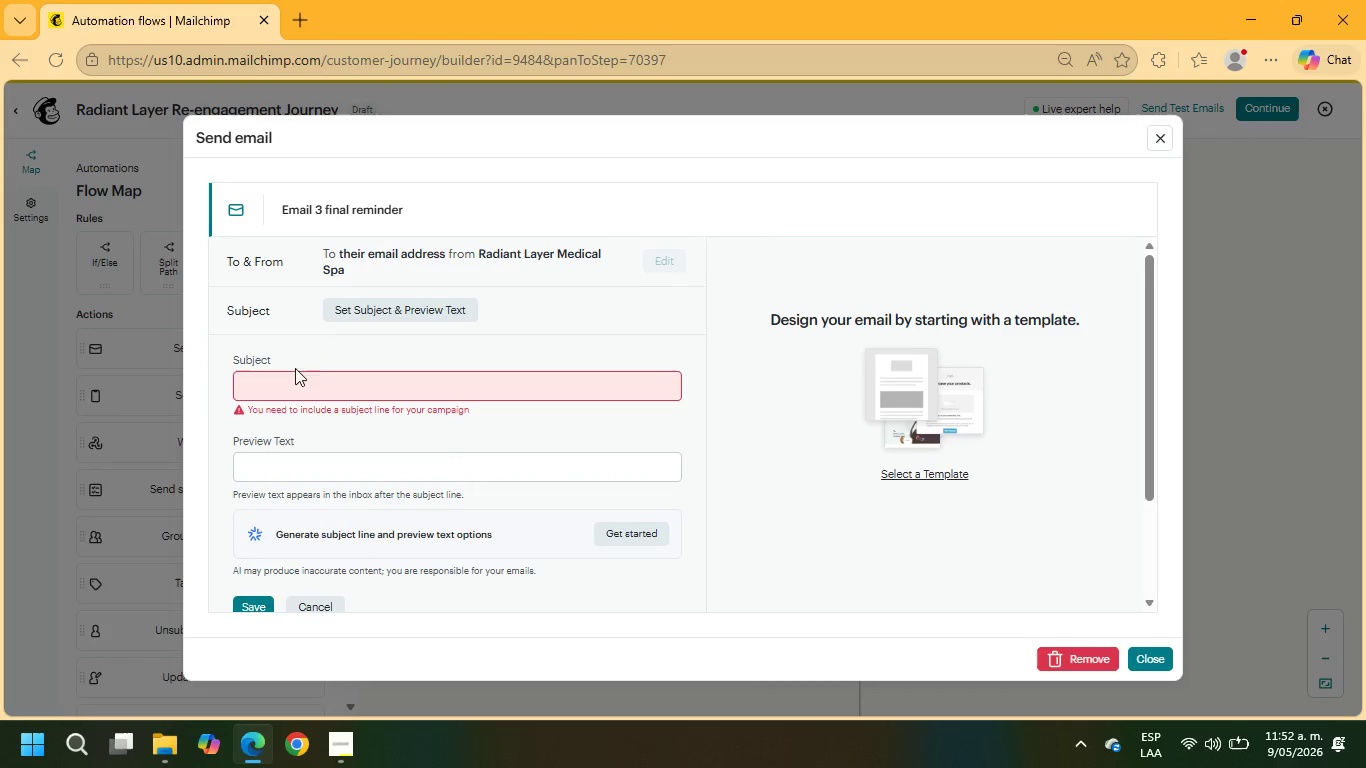 
left_click([291, 381])
 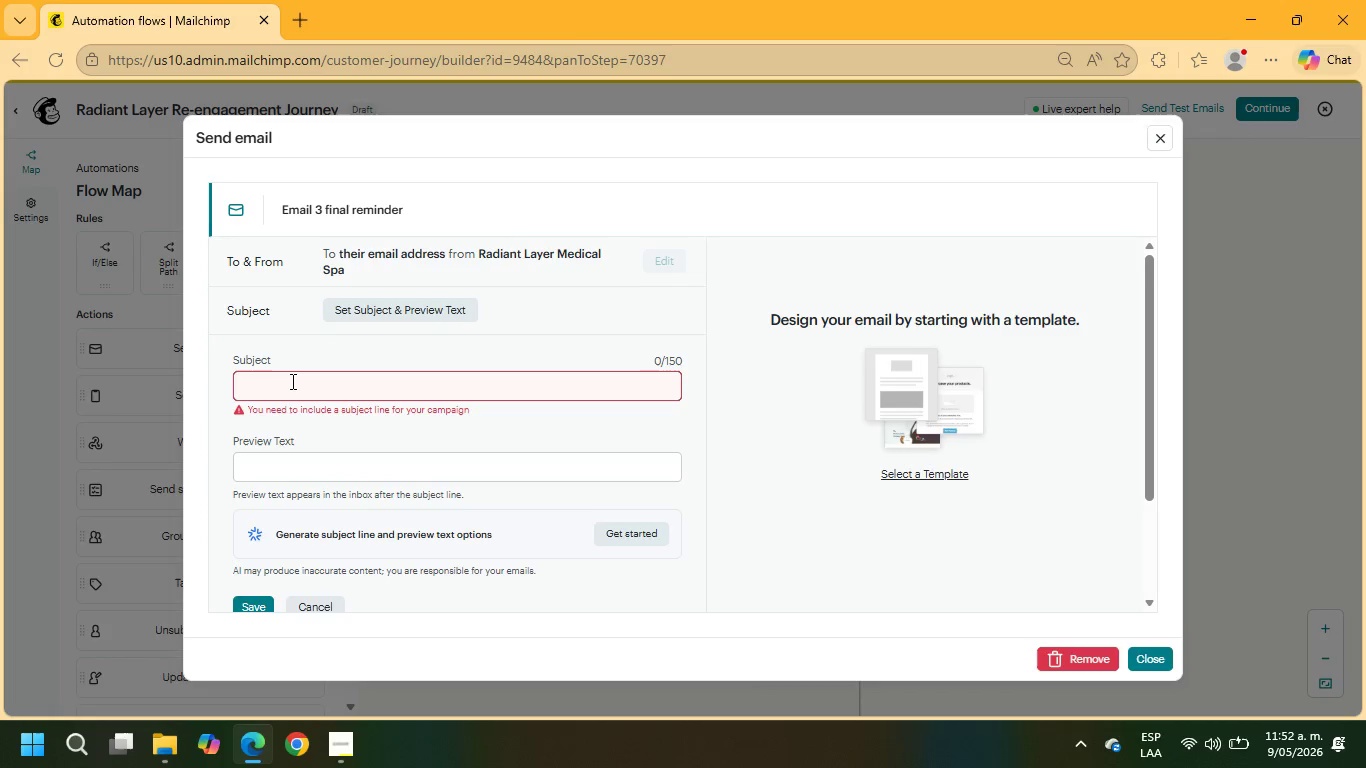 
wait(5.56)
 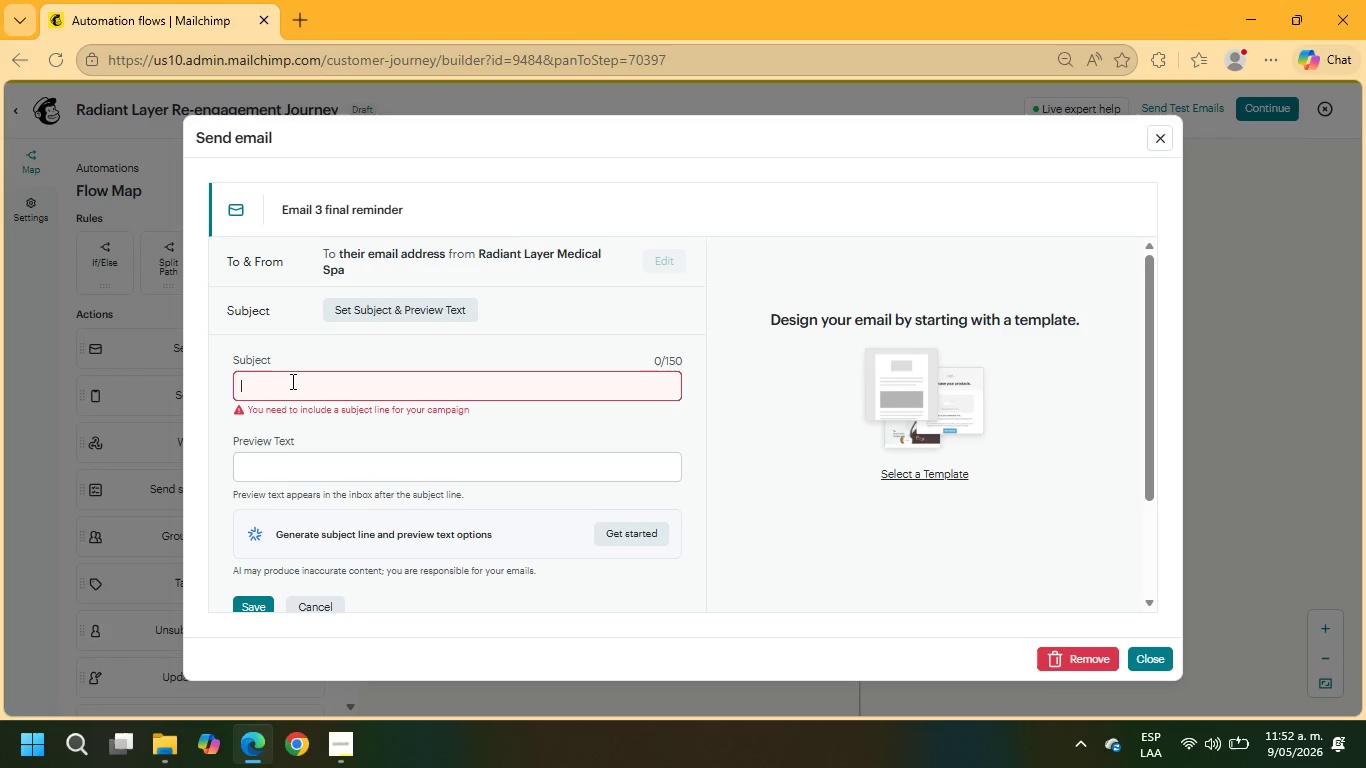 
left_click([321, 604])
 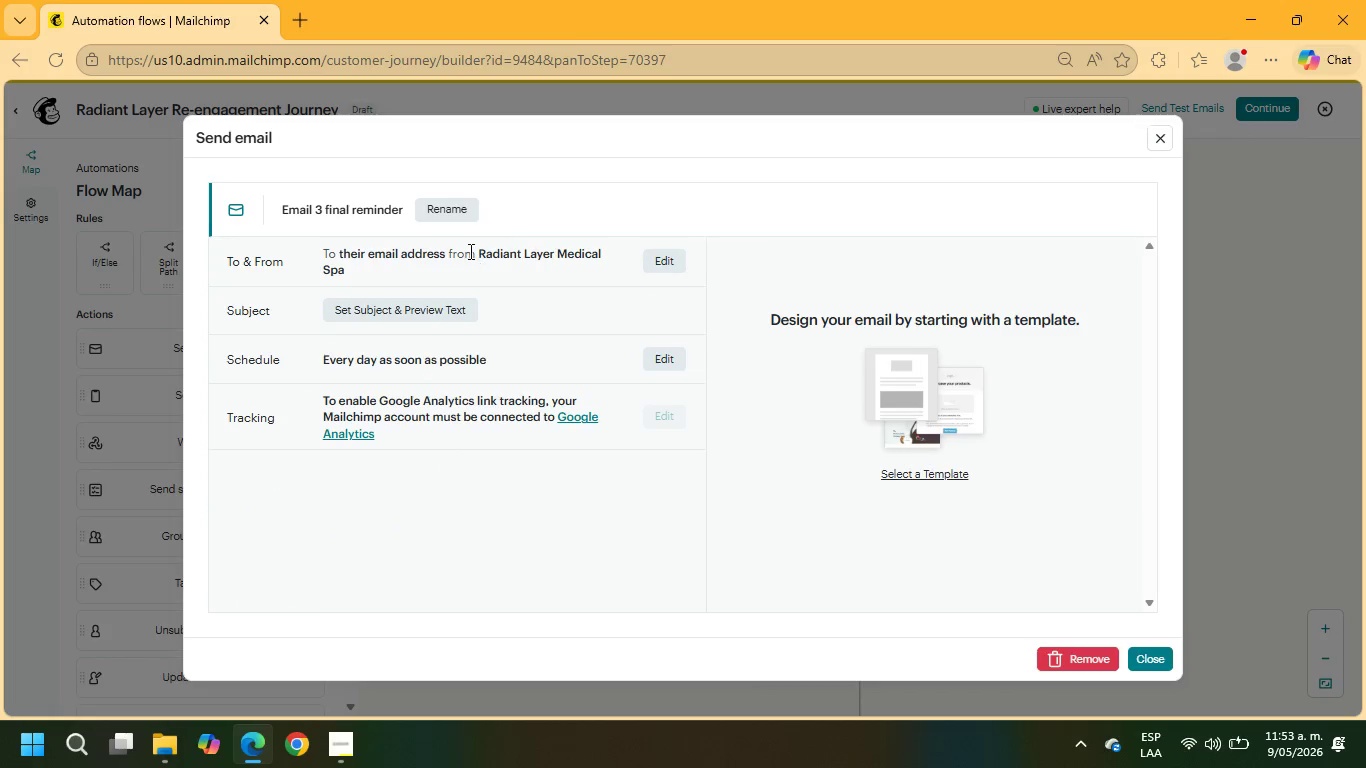 
left_click([451, 202])
 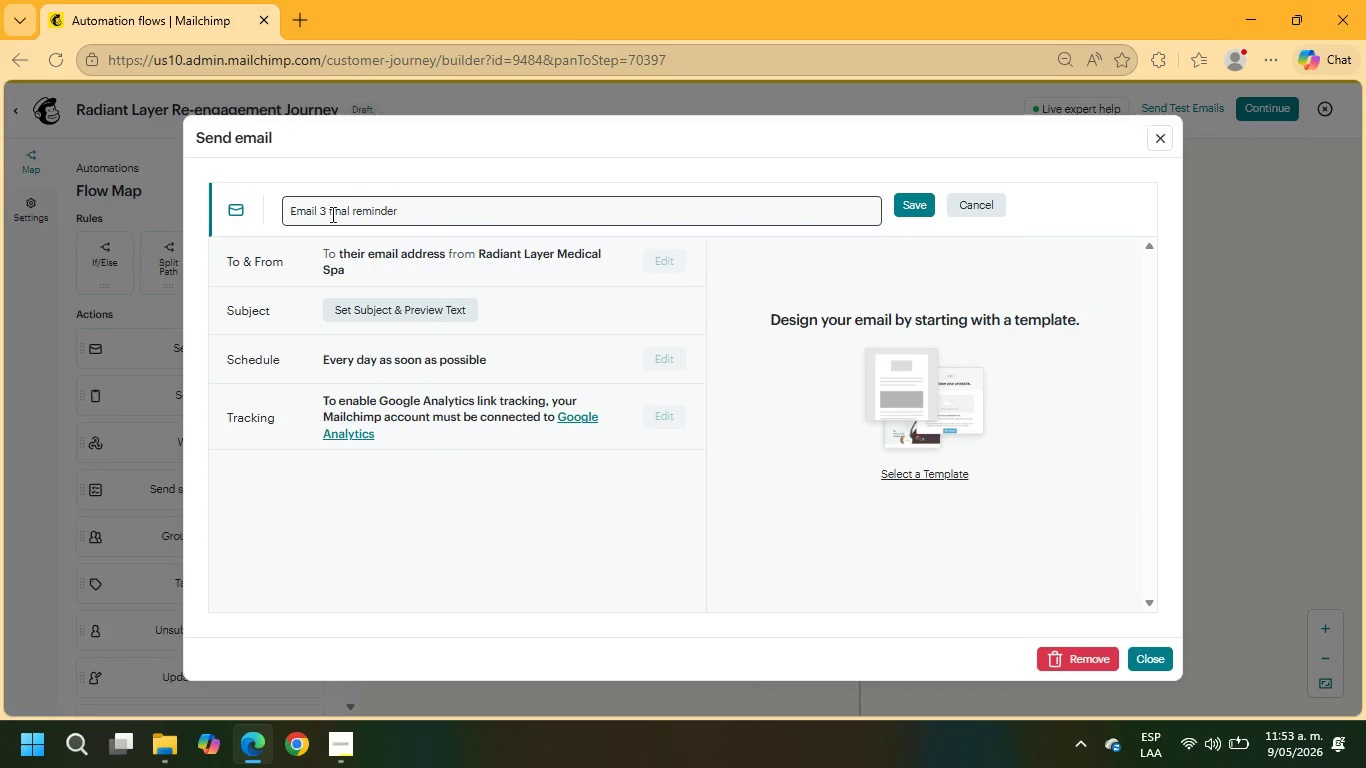 
left_click_drag(start_coordinate=[351, 211], to_coordinate=[261, 213])
 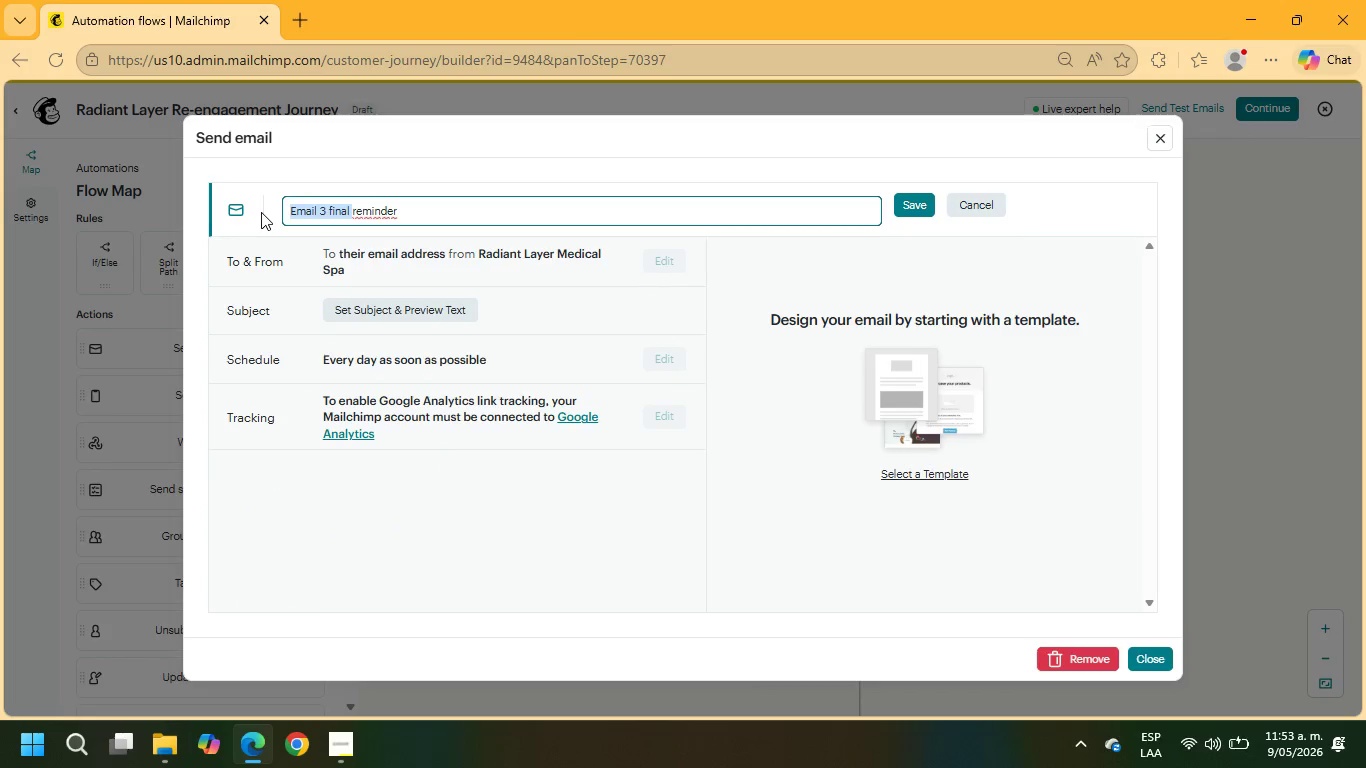 
type(Final )
 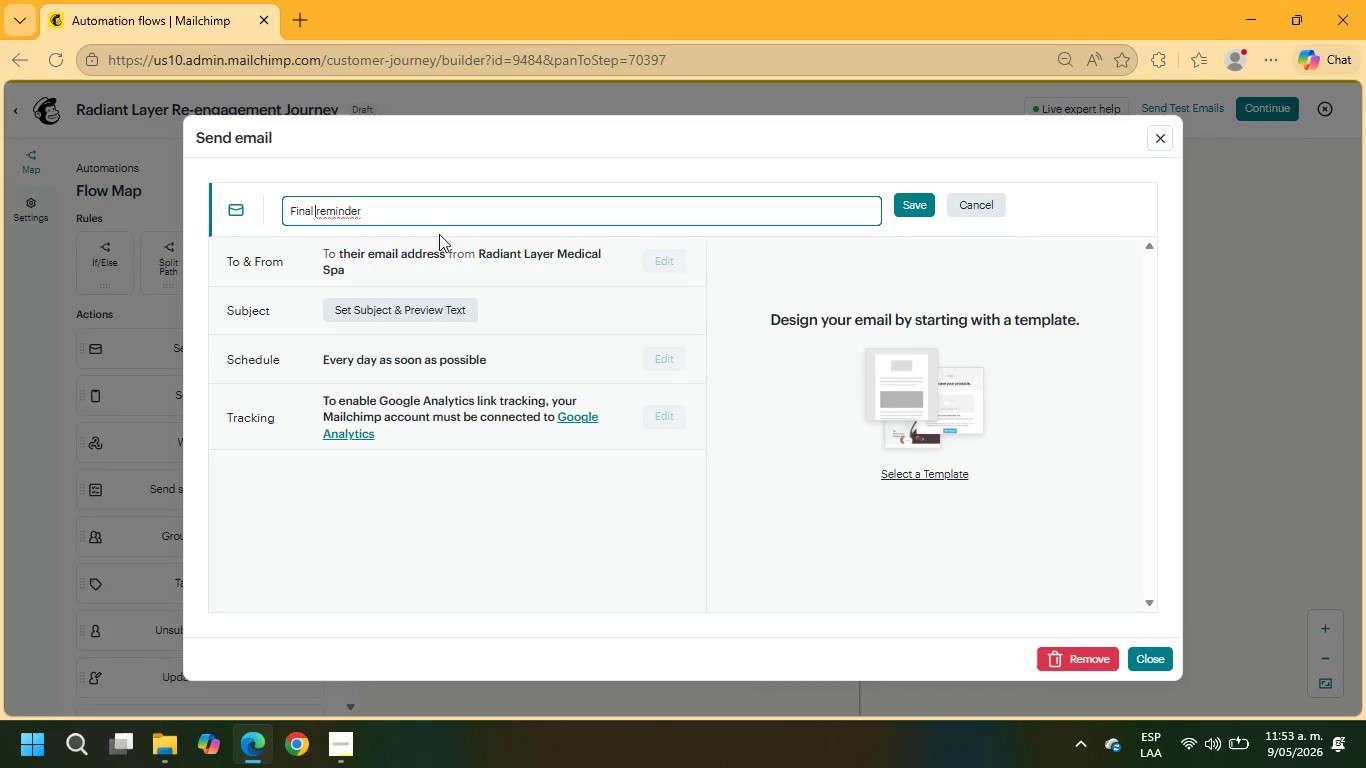 
left_click([411, 207])
 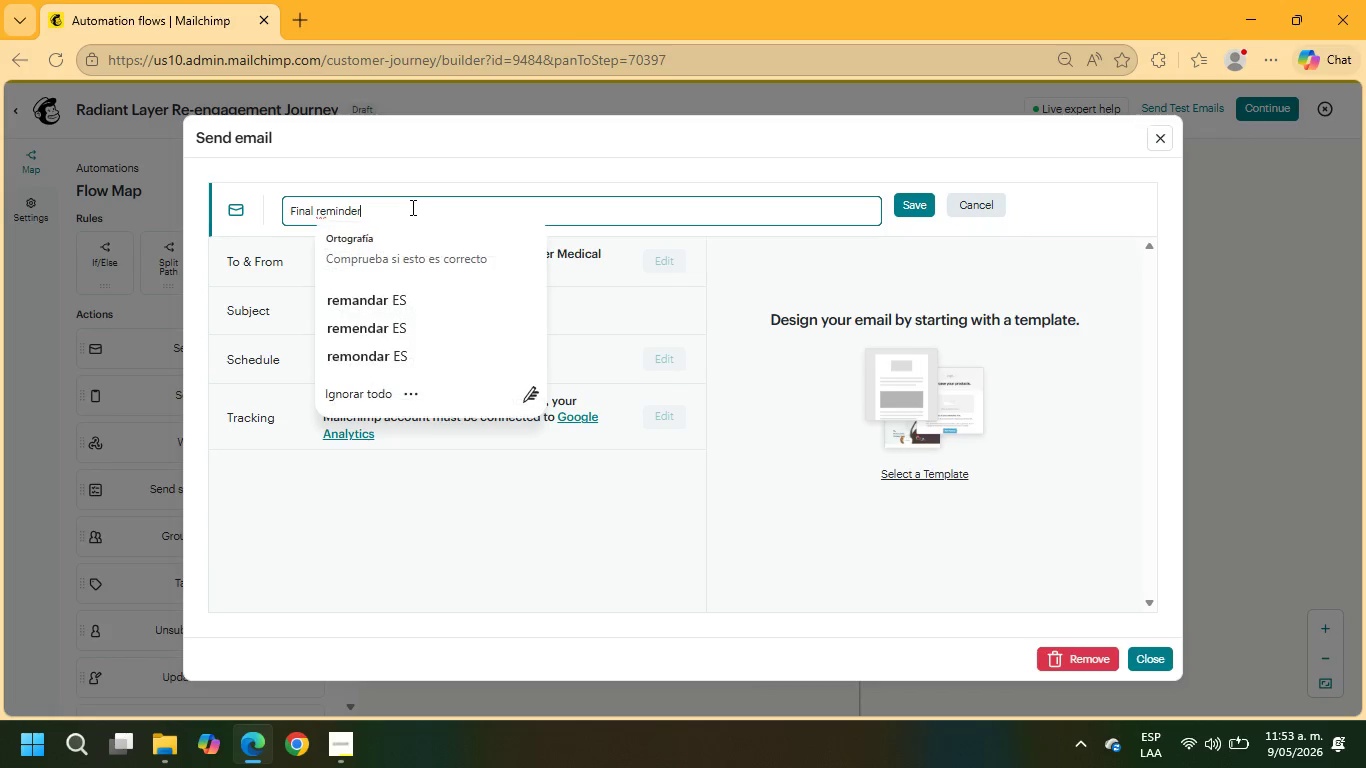 
type( - v)
key(Backspace)
type(VIP CONSULTATION)
 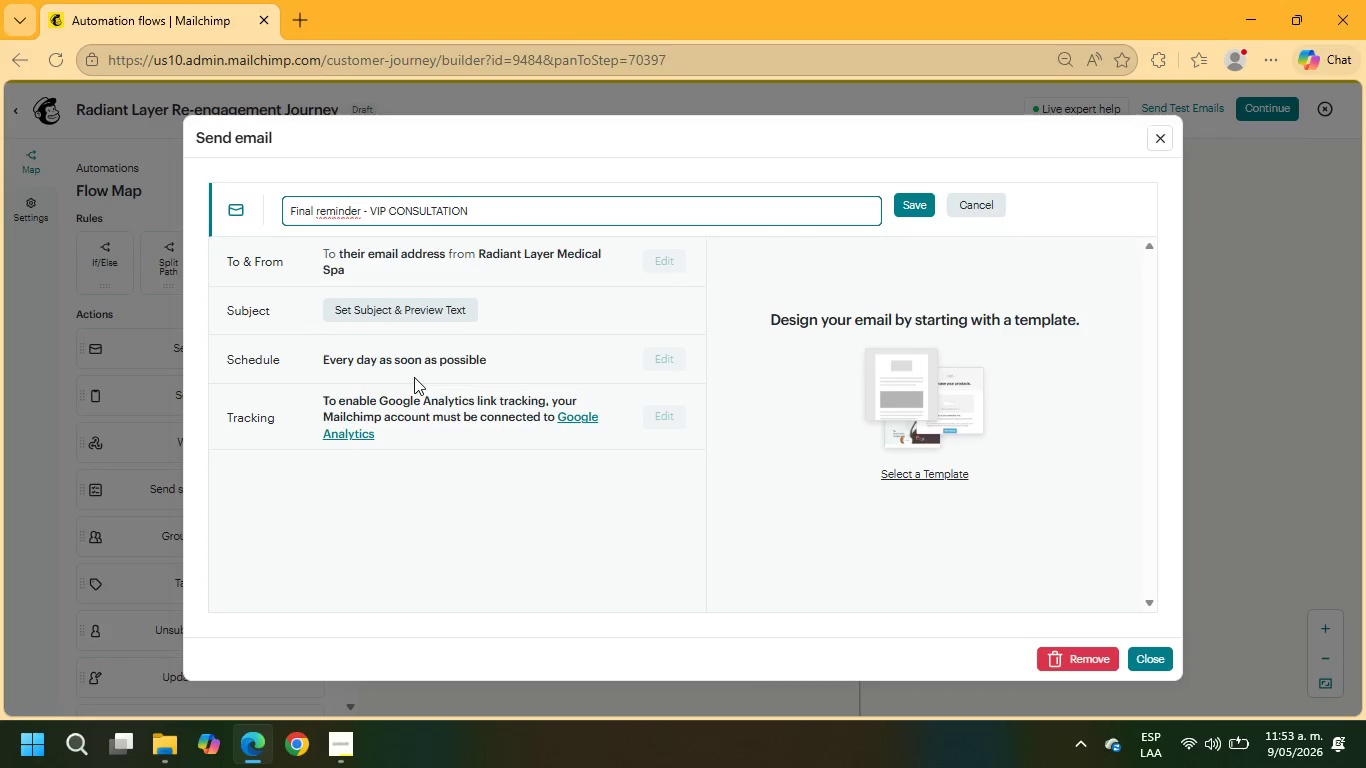 
left_click([409, 310])
 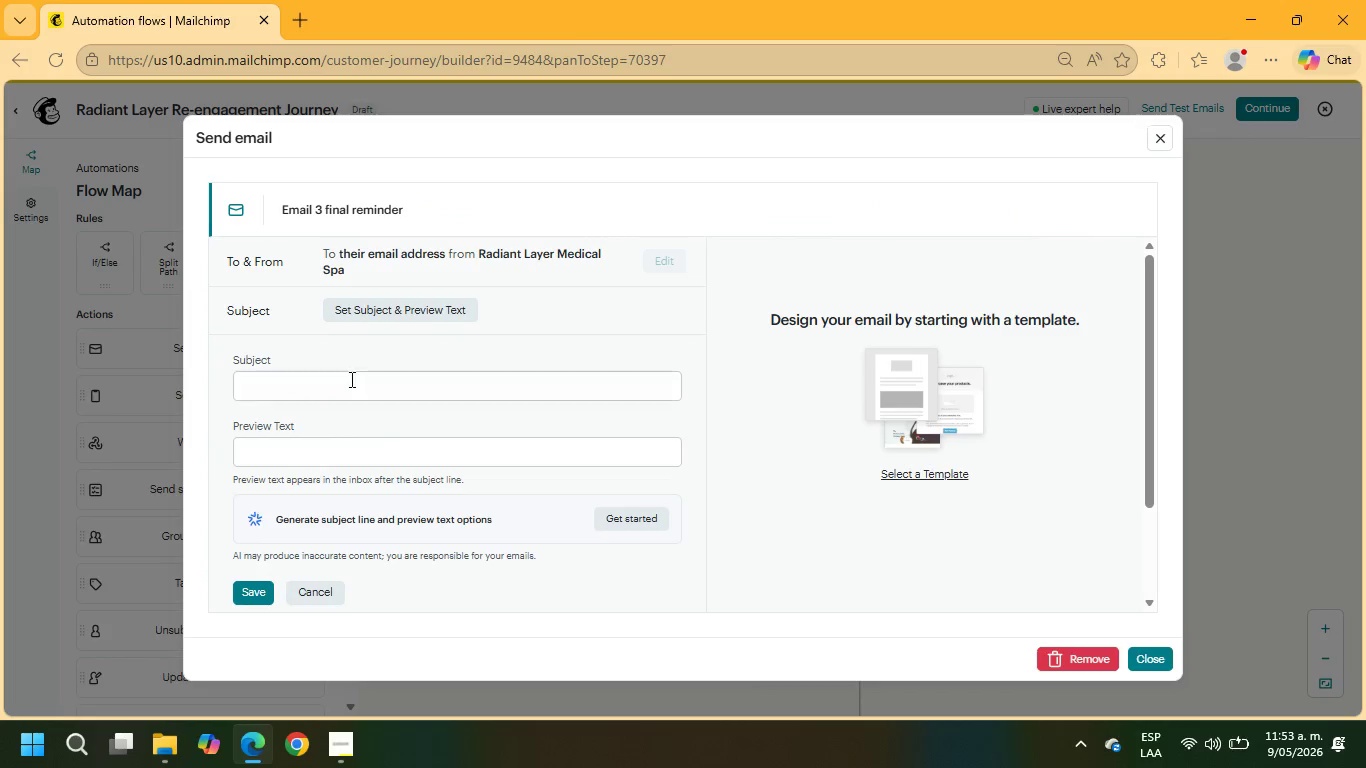 
left_click([344, 381])
 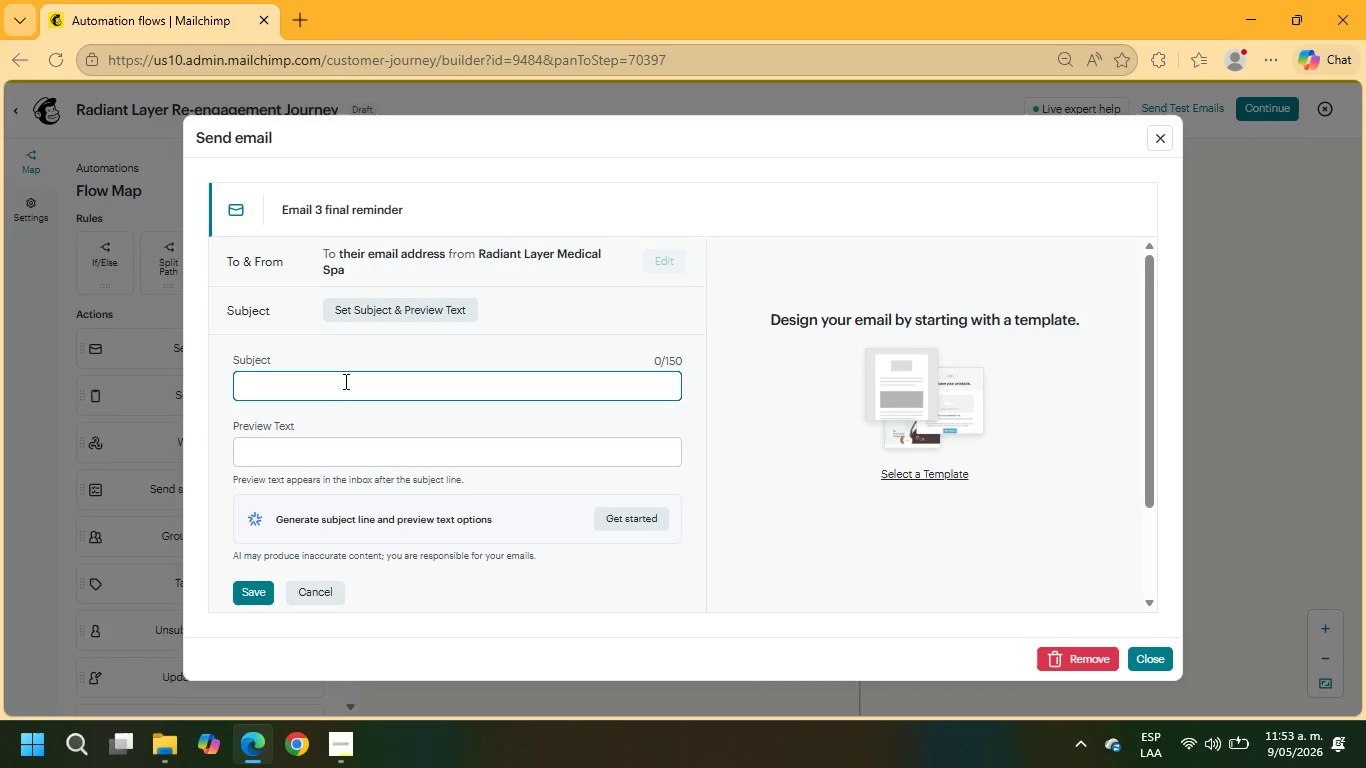 
type(Final Reminder)
key(Tab)
type(VIP )
 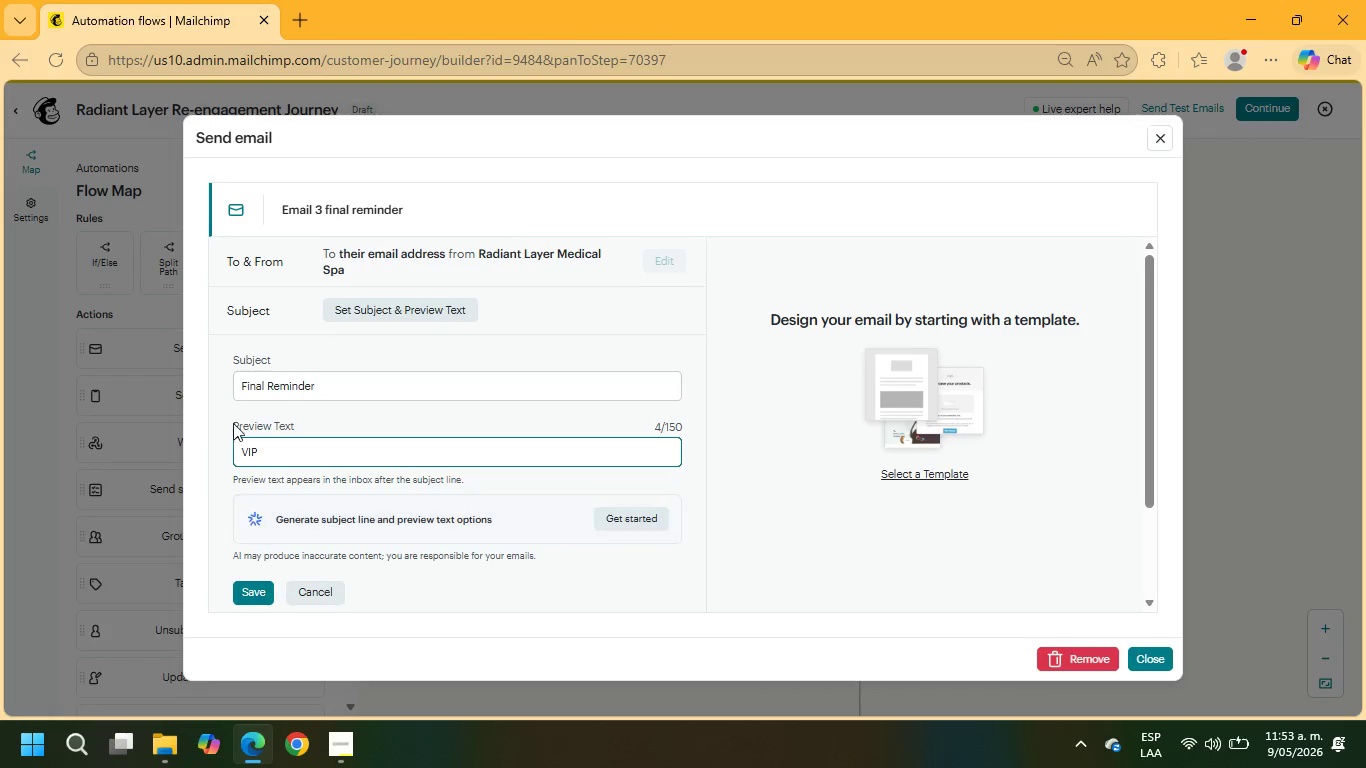 
wait(5.62)
 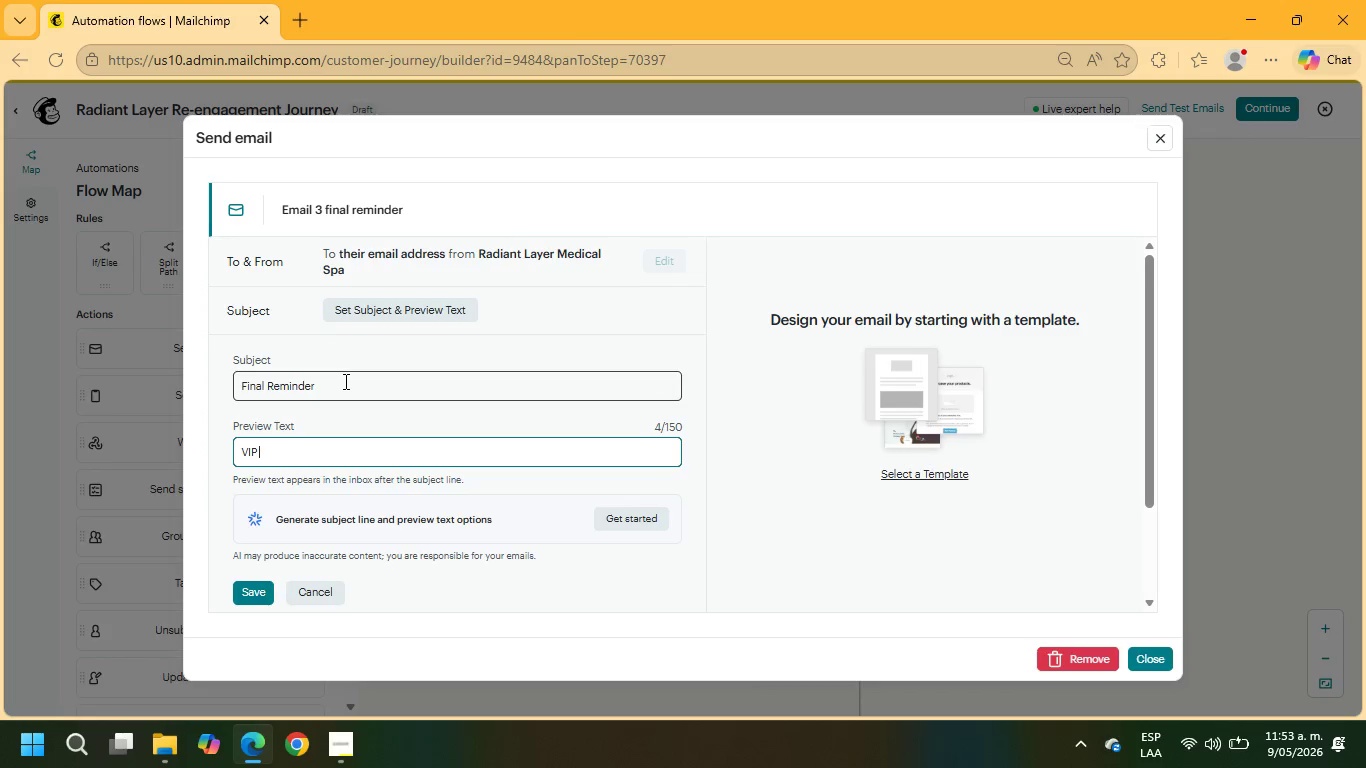 
left_click([333, 389])
 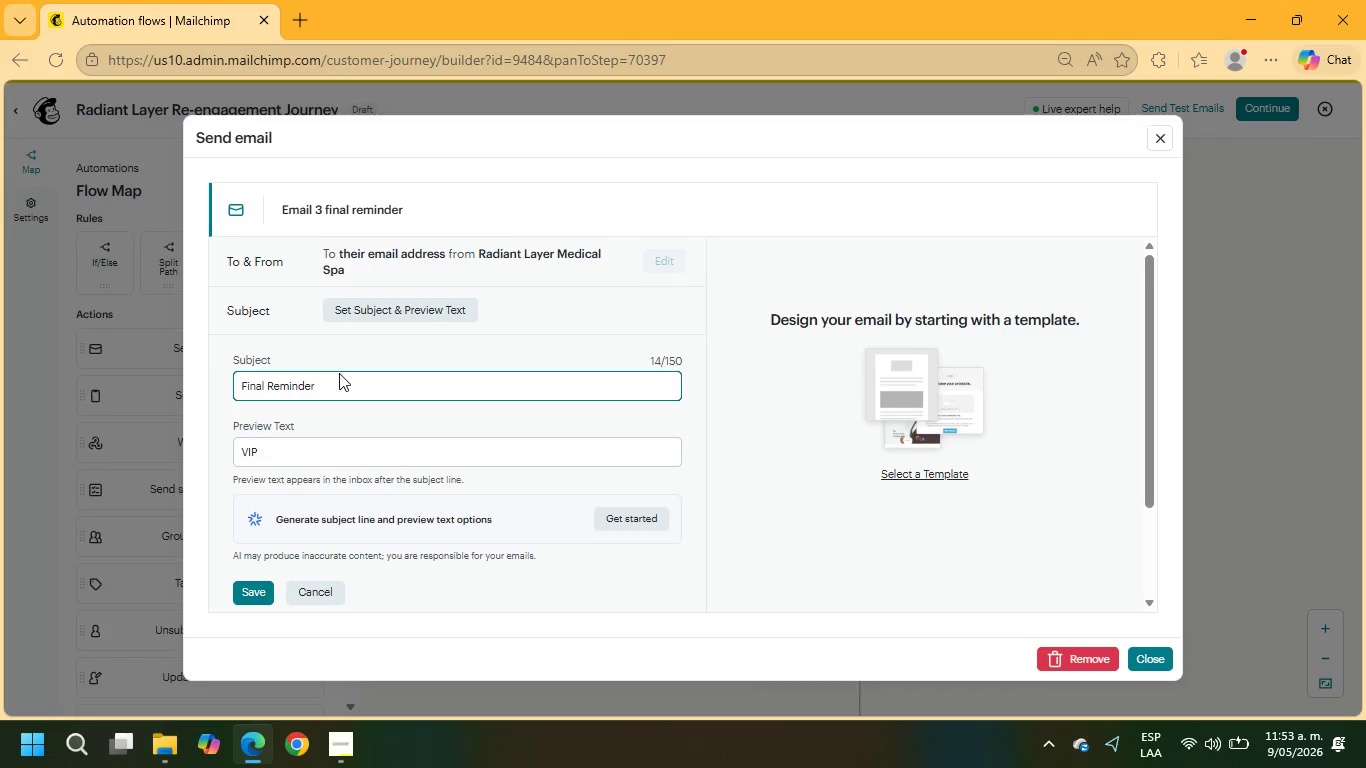 
type( TO CL)
key(Backspace)
key(Backspace)
key(Backspace)
key(Backspace)
key(Backspace)
type(to claim your VIP skincare offer)
 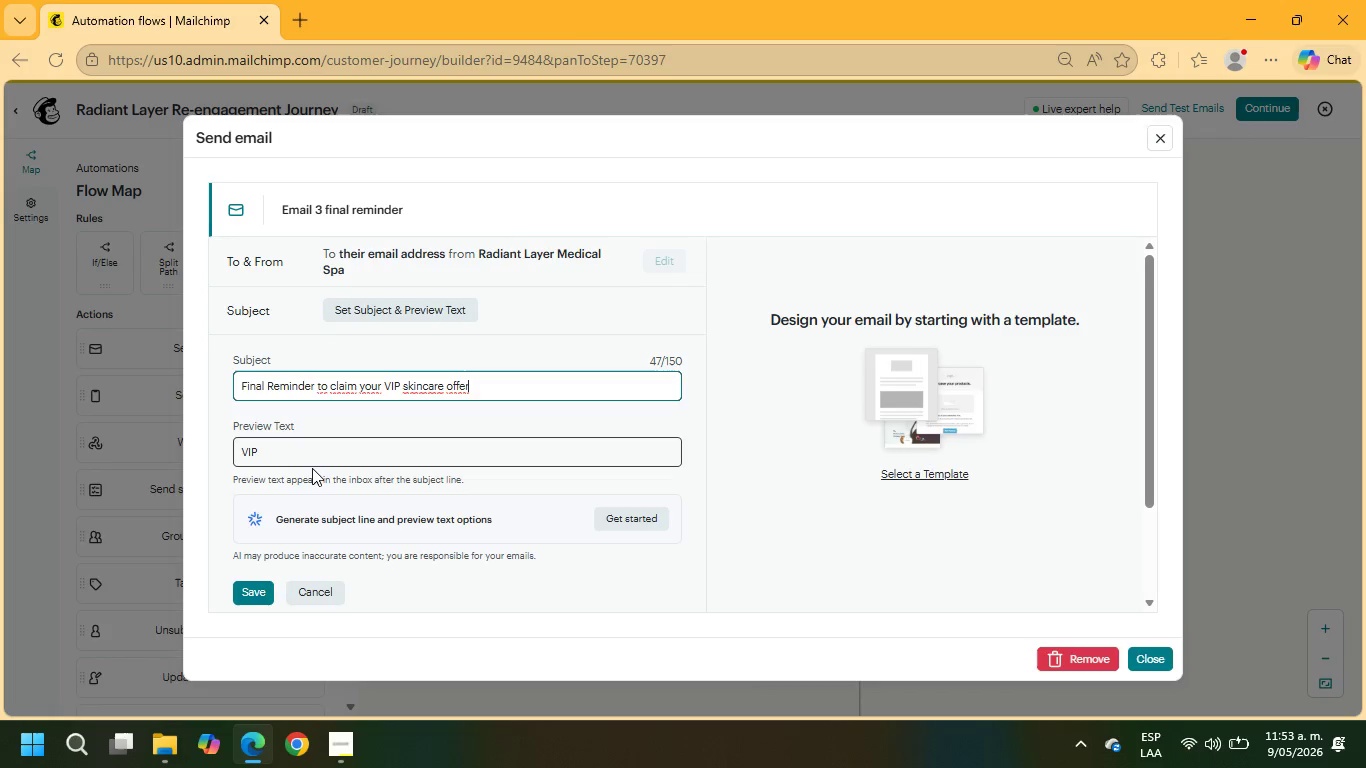 
wait(7.31)
 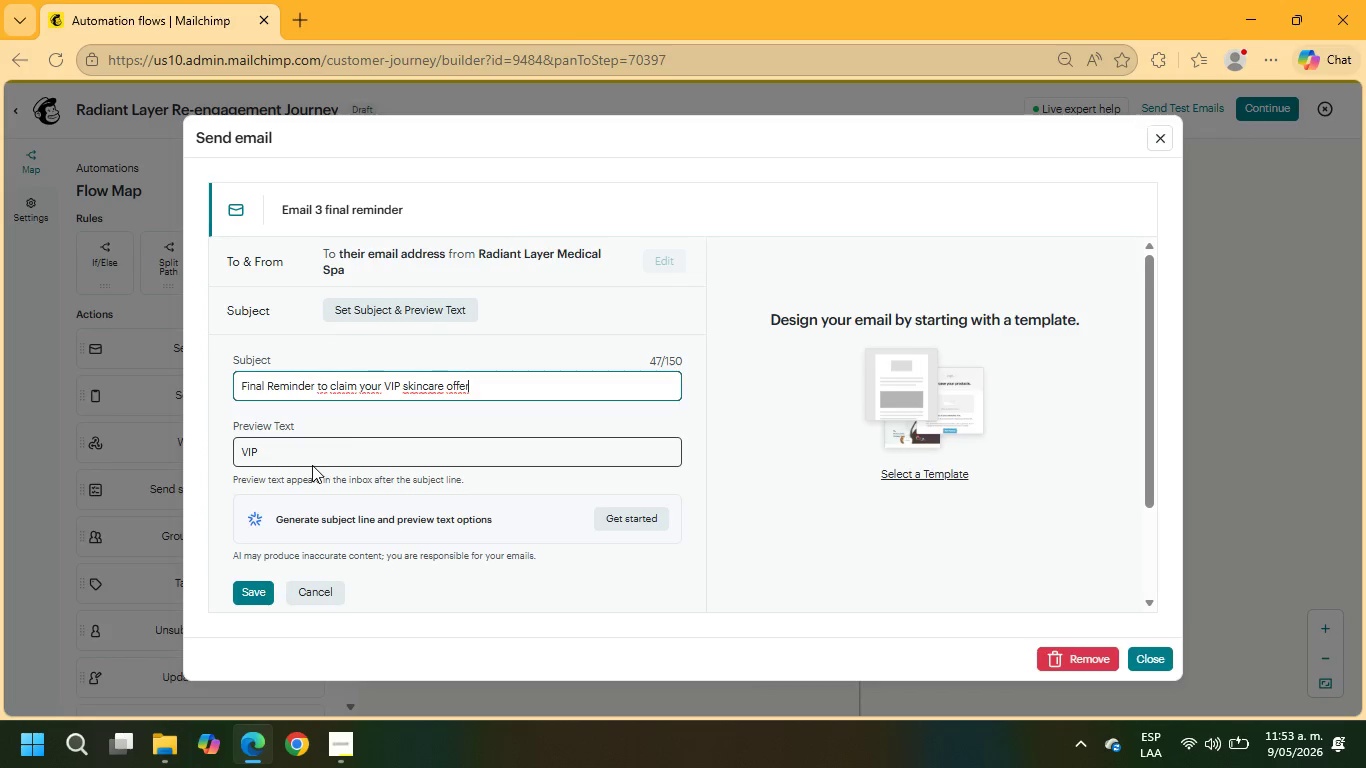 
left_click_drag(start_coordinate=[278, 451], to_coordinate=[140, 438])
 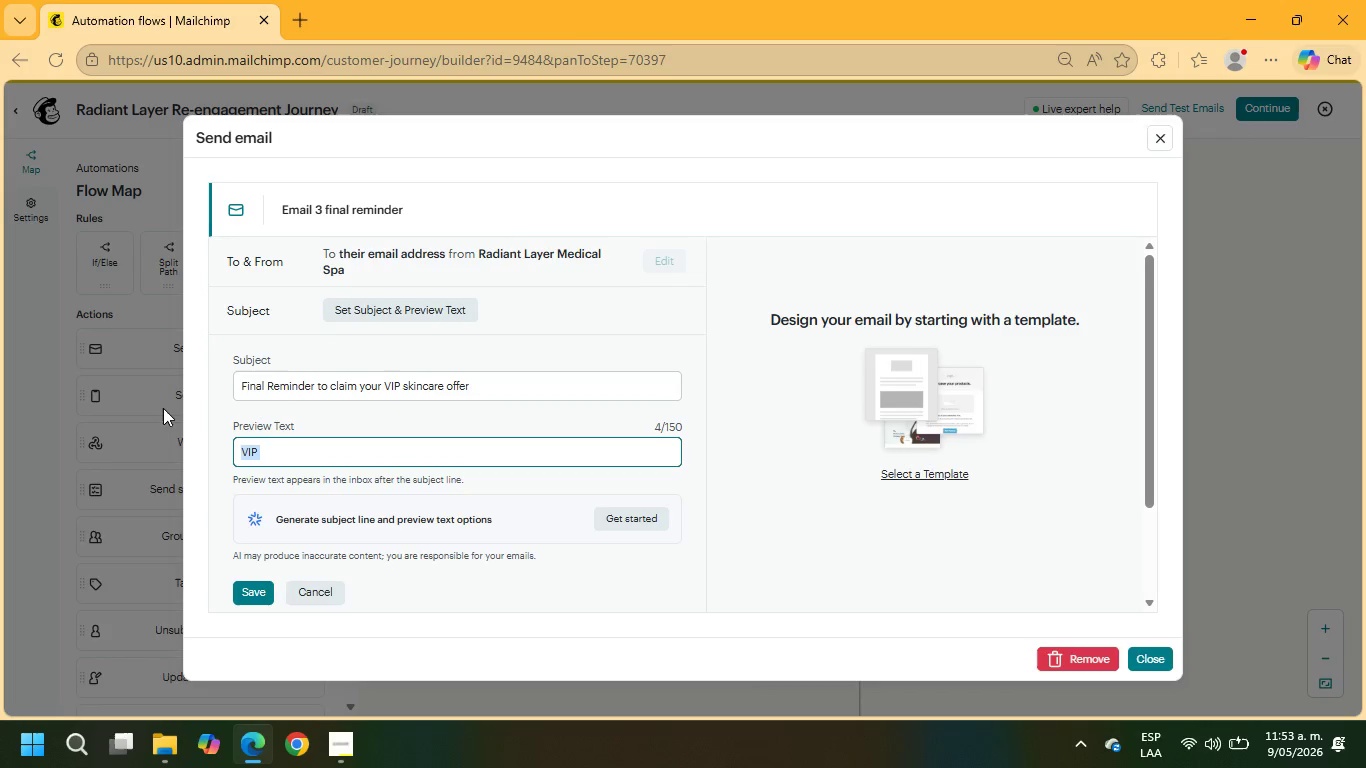 
type(Yous ex)
key(Backspace)
key(Backspace)
key(Backspace)
key(Backspace)
type(r exclusive consultation savings end soon)
 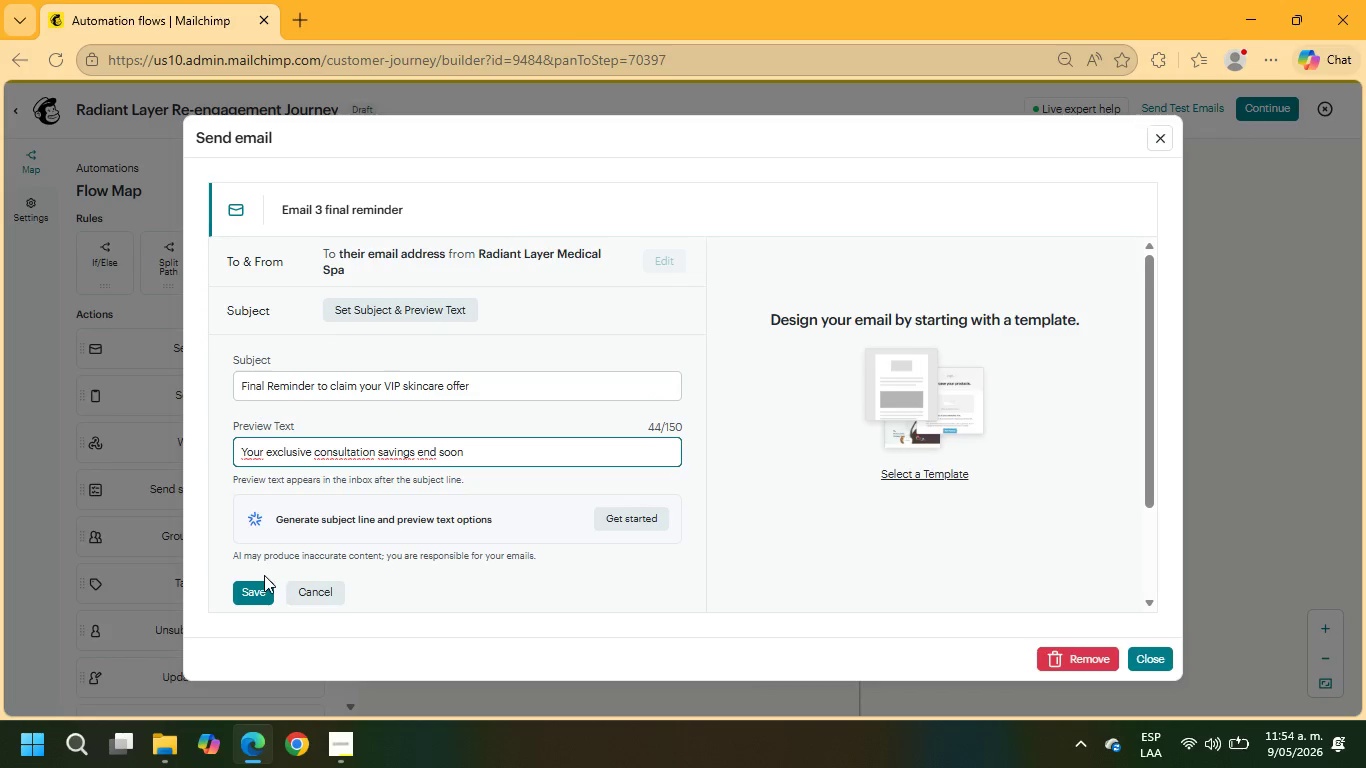 
left_click([255, 586])
 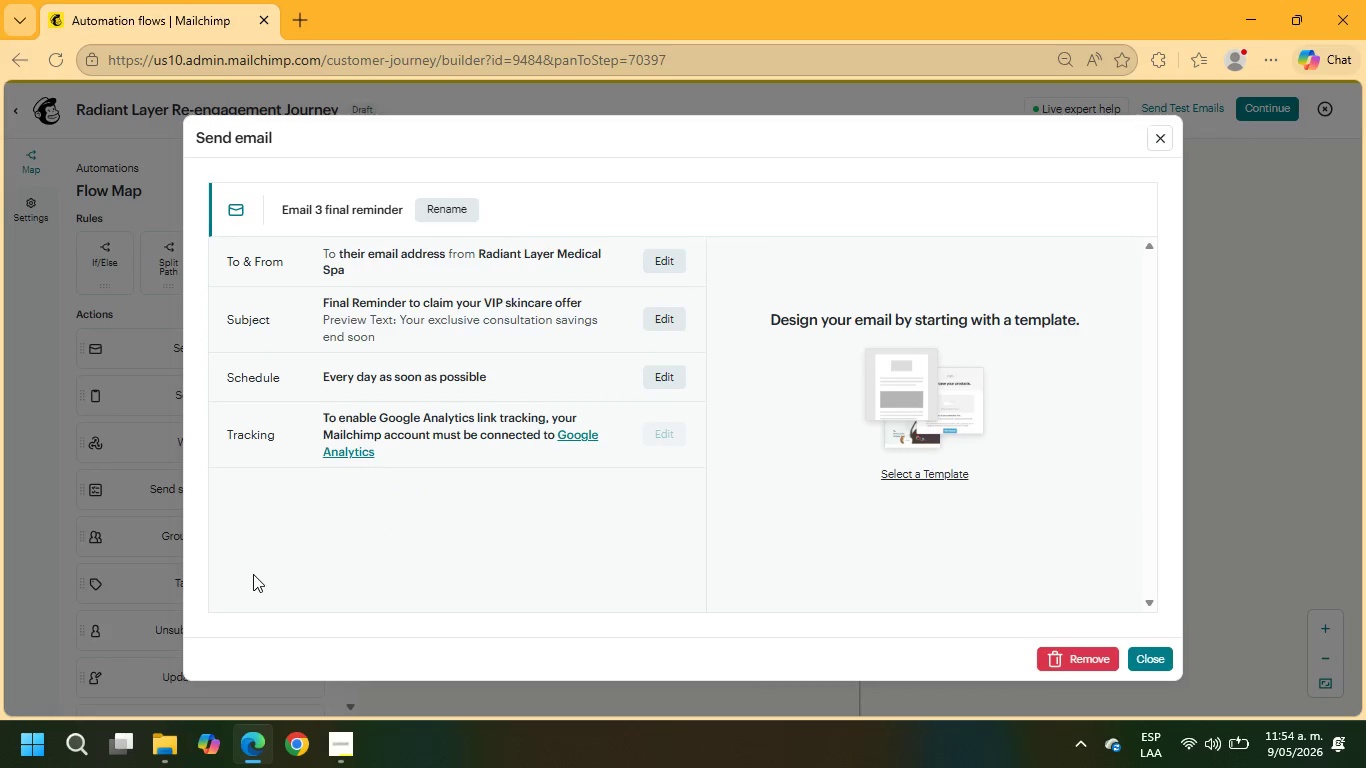 
wait(8.25)
 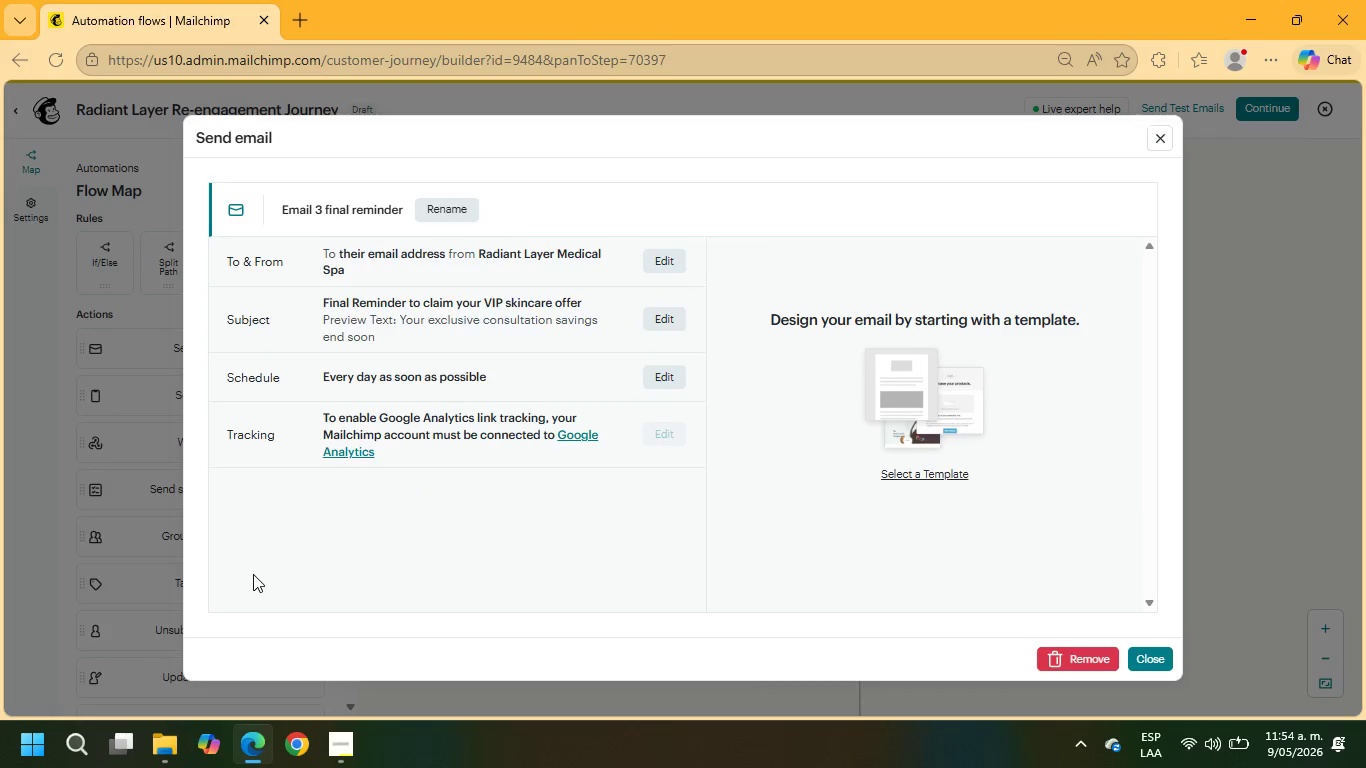 
left_click([946, 478])
 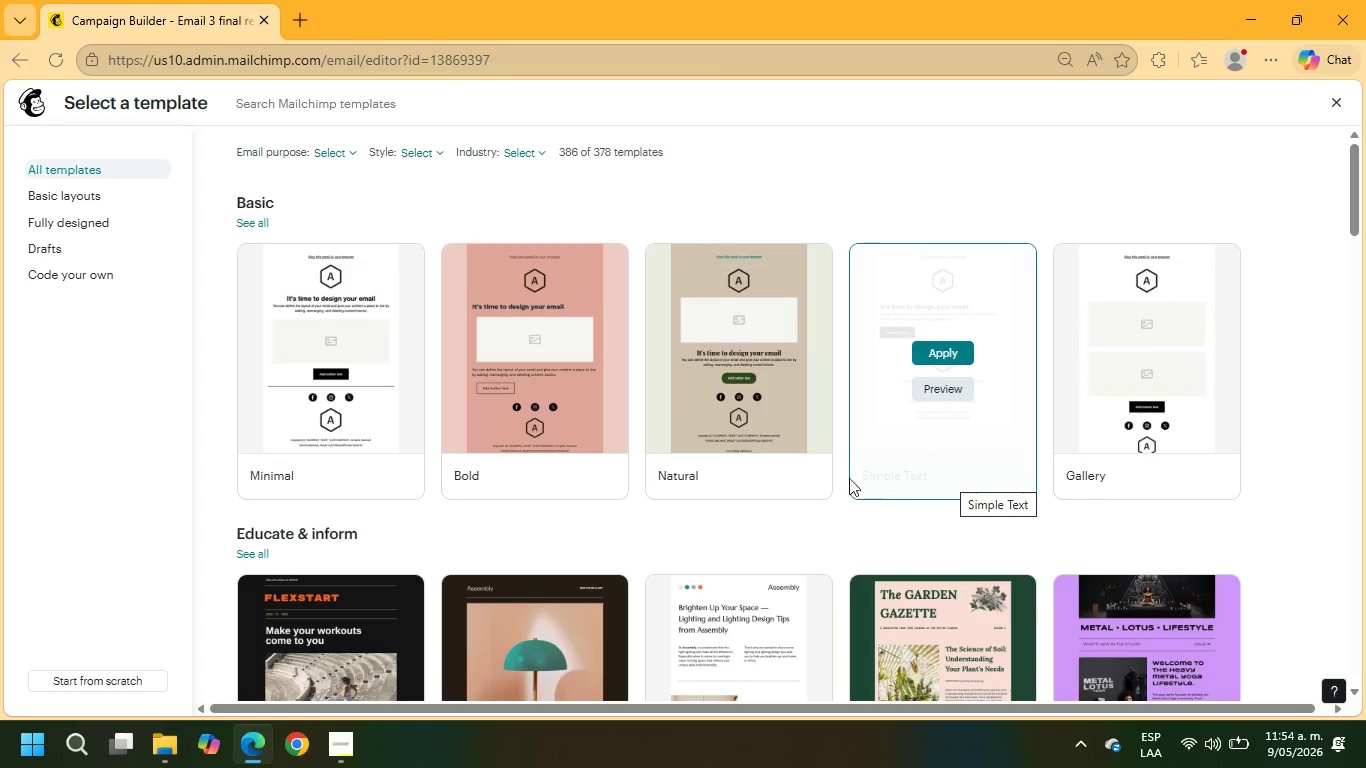 
left_click([522, 148])
 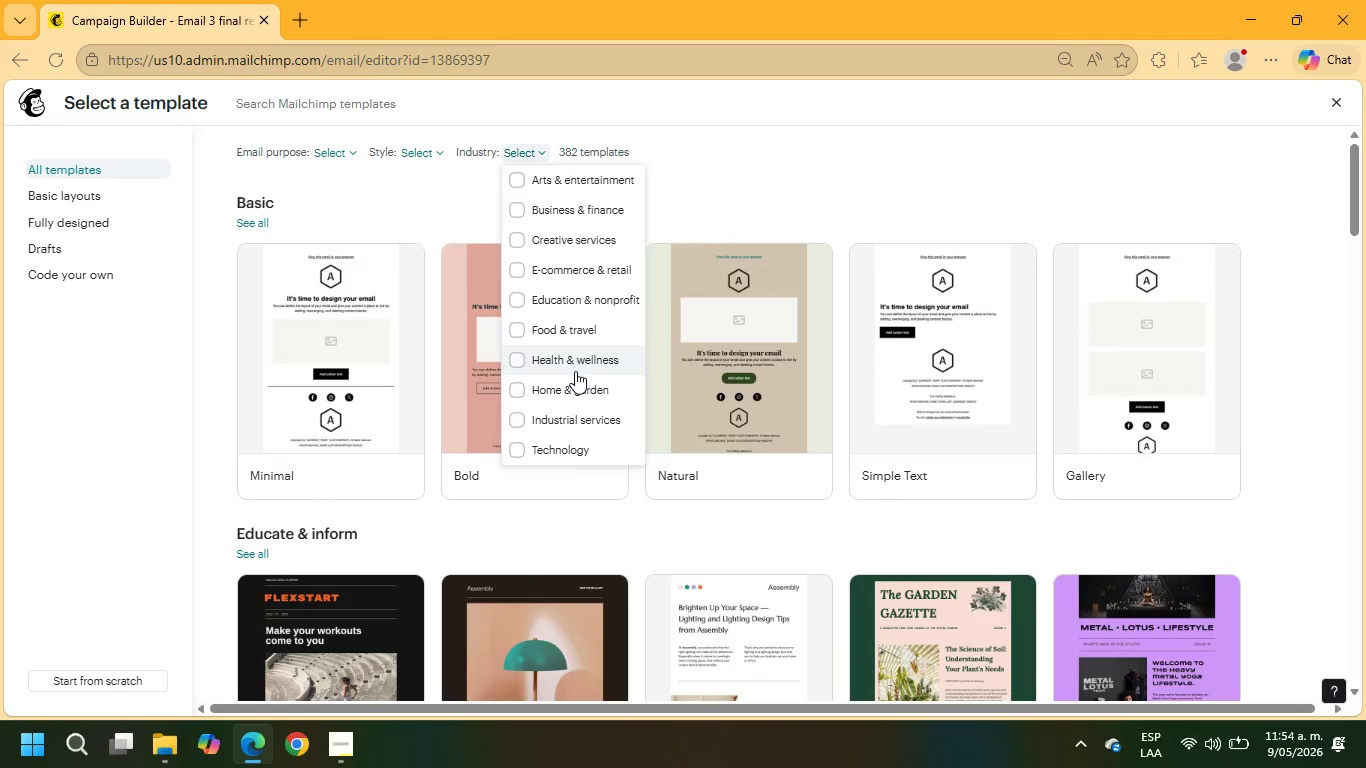 
left_click([576, 364])
 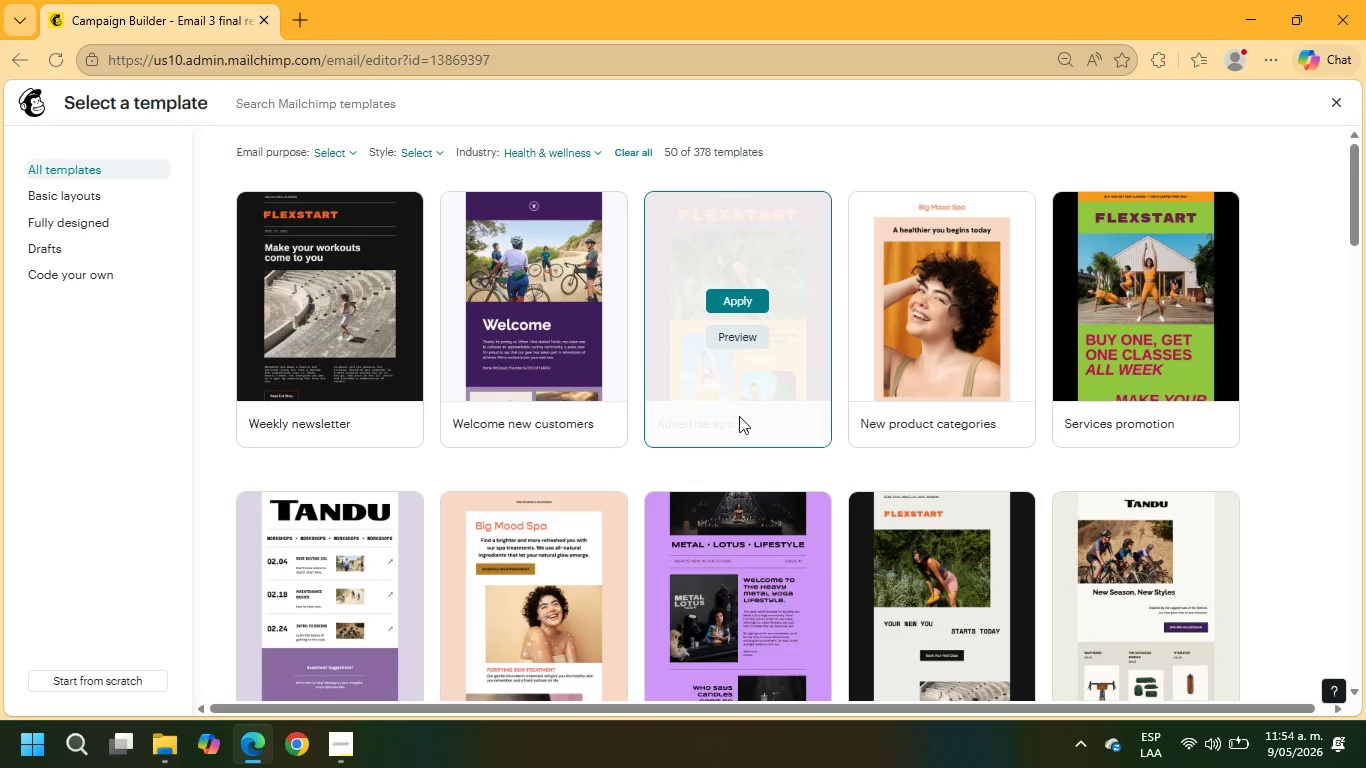 
scroll: coordinate [1237, 465], scroll_direction: down, amount: 11.0
 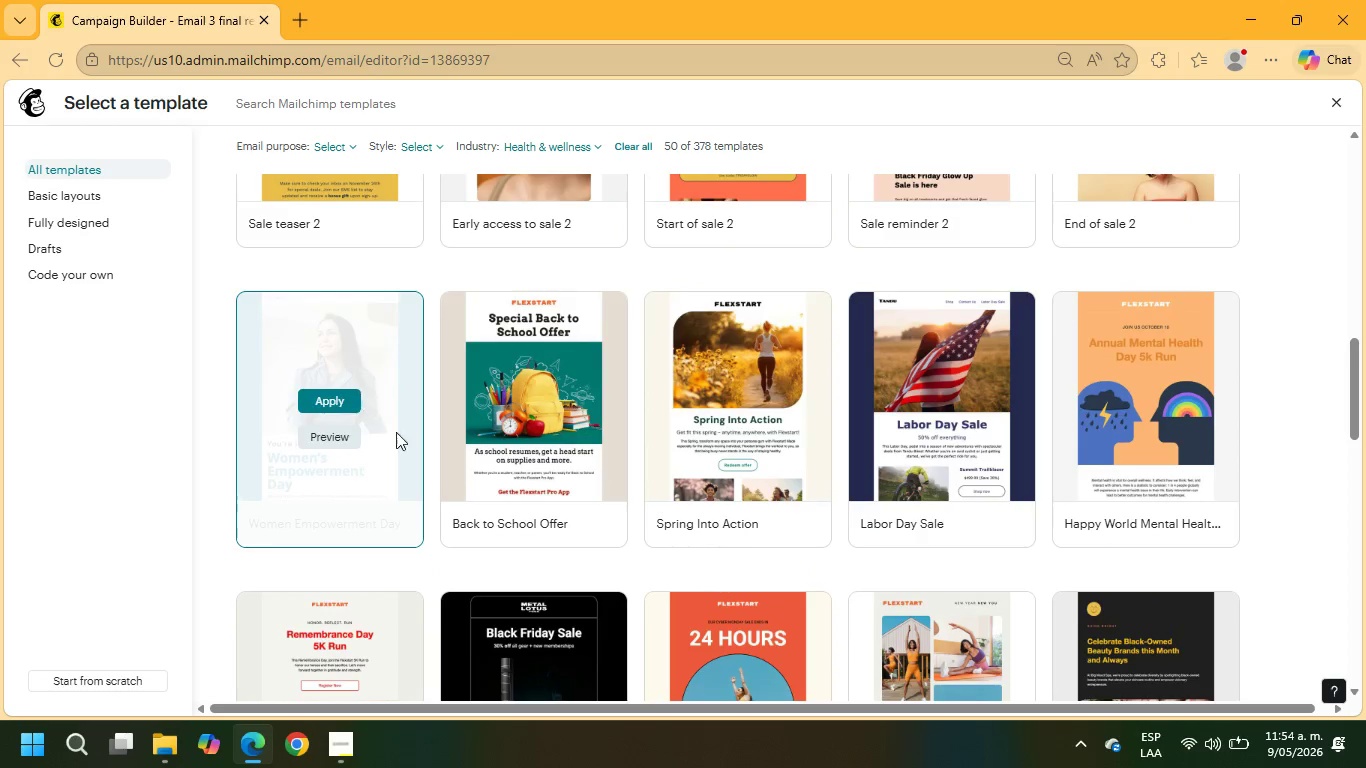 
scroll: coordinate [1205, 562], scroll_direction: down, amount: 18.0
 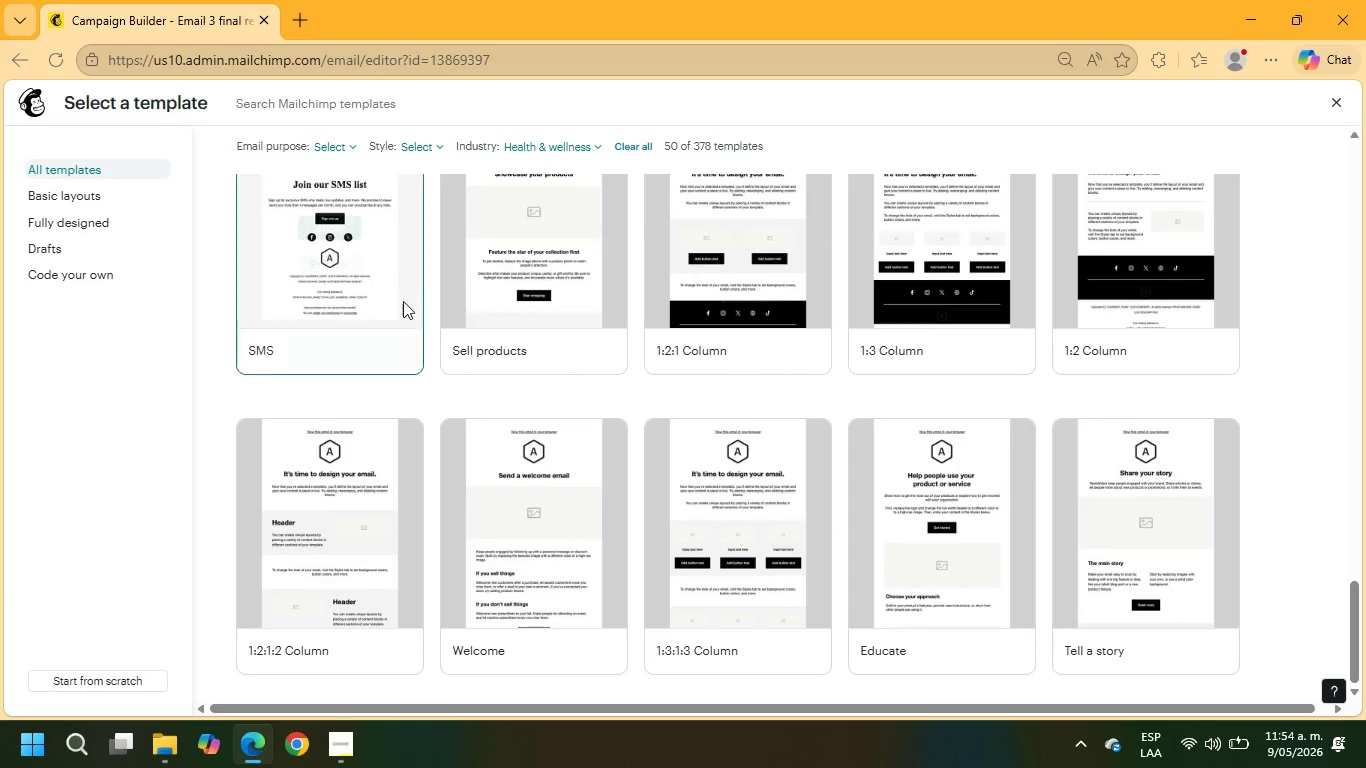 
scroll: coordinate [625, 439], scroll_direction: up, amount: 18.0
 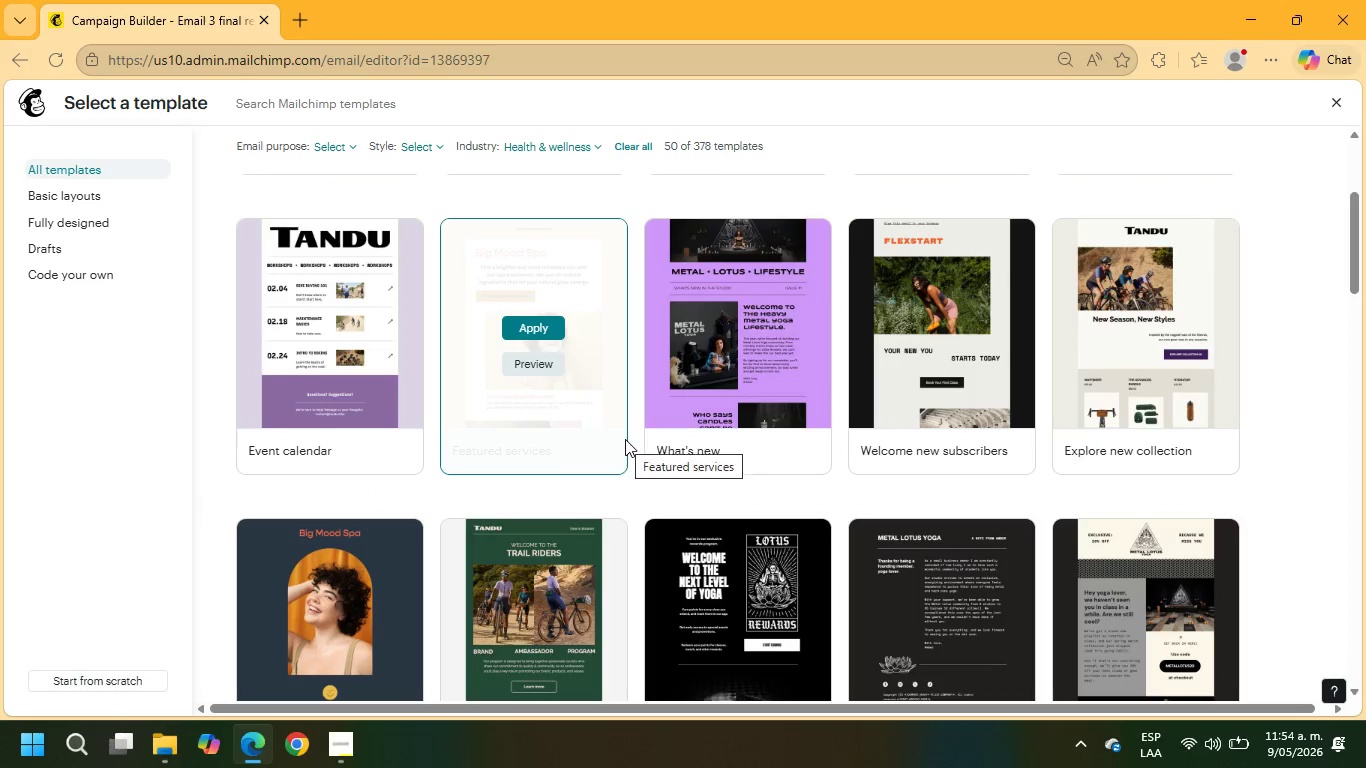 
mouse_move([1162, 431])
 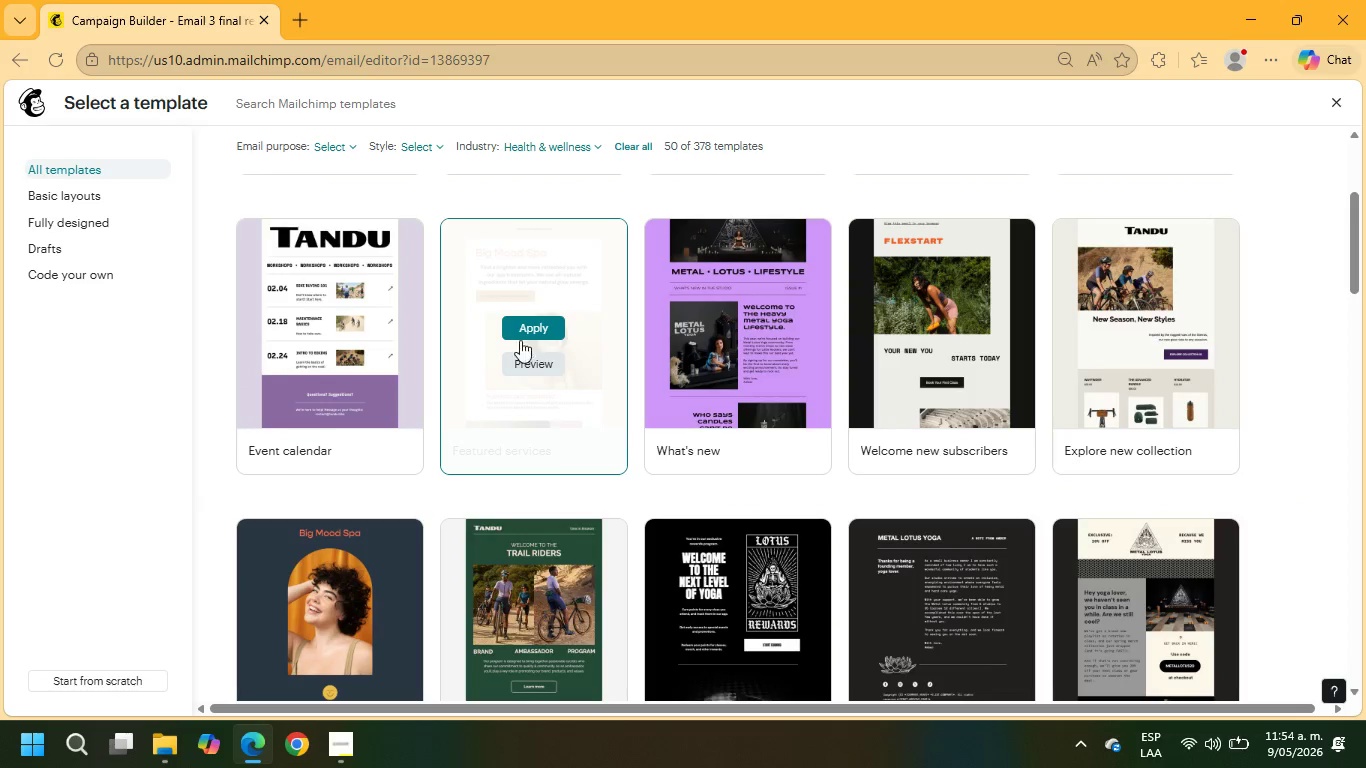 
left_click([520, 332])
 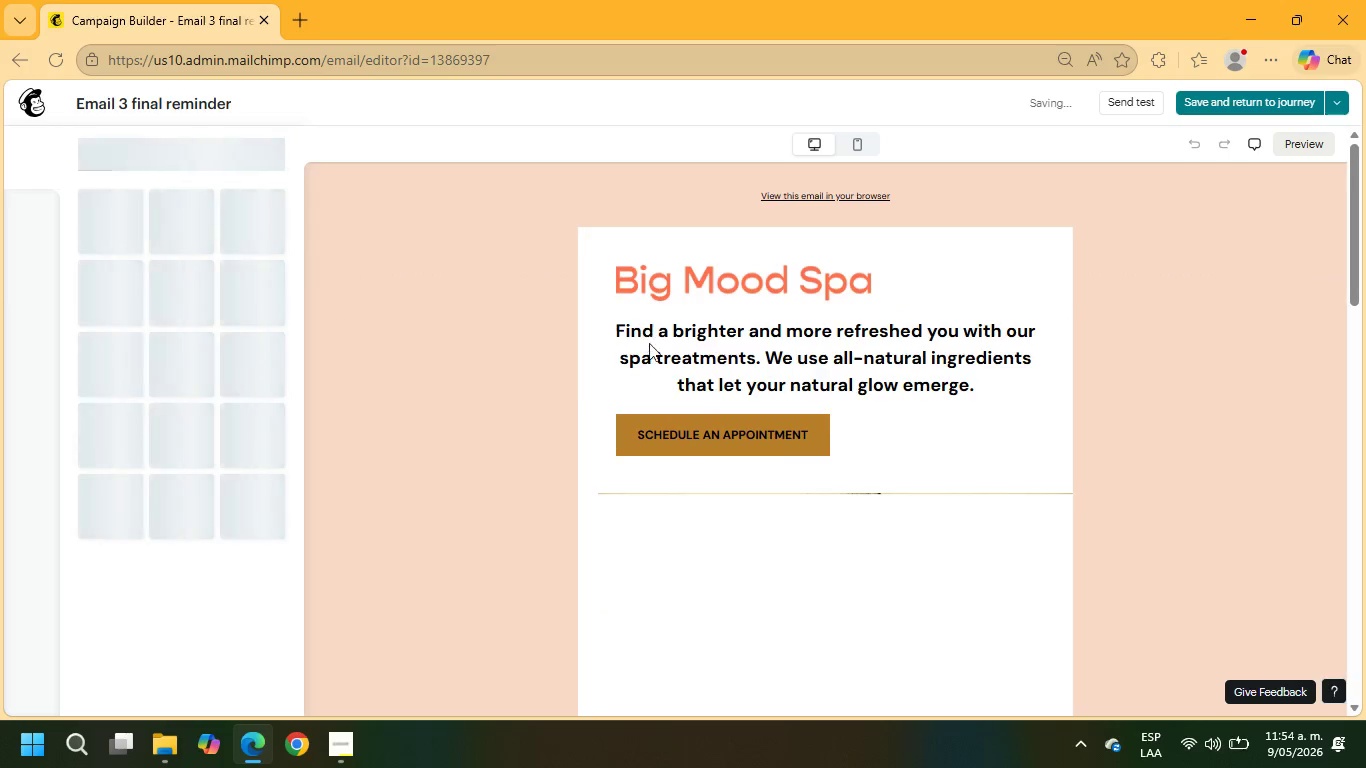 
left_click([783, 312])
 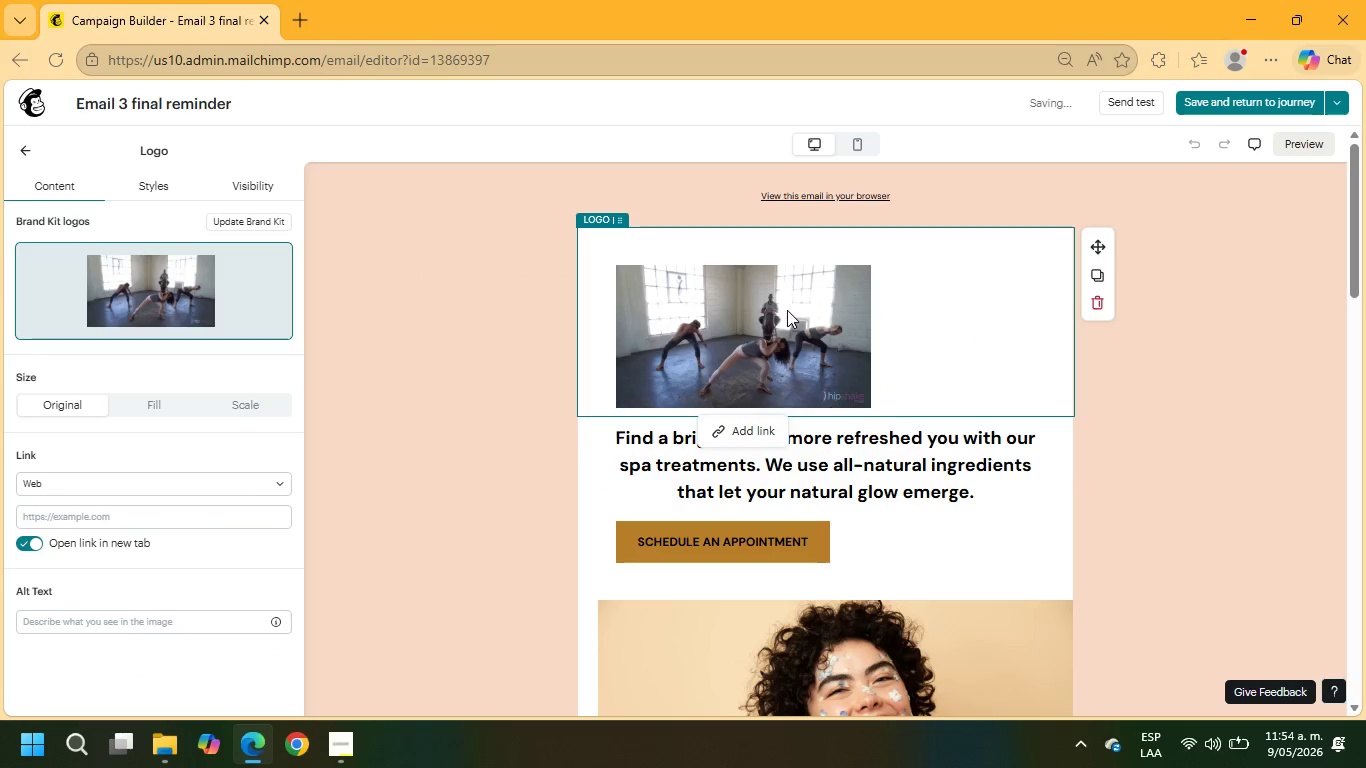 
left_click([786, 318])
 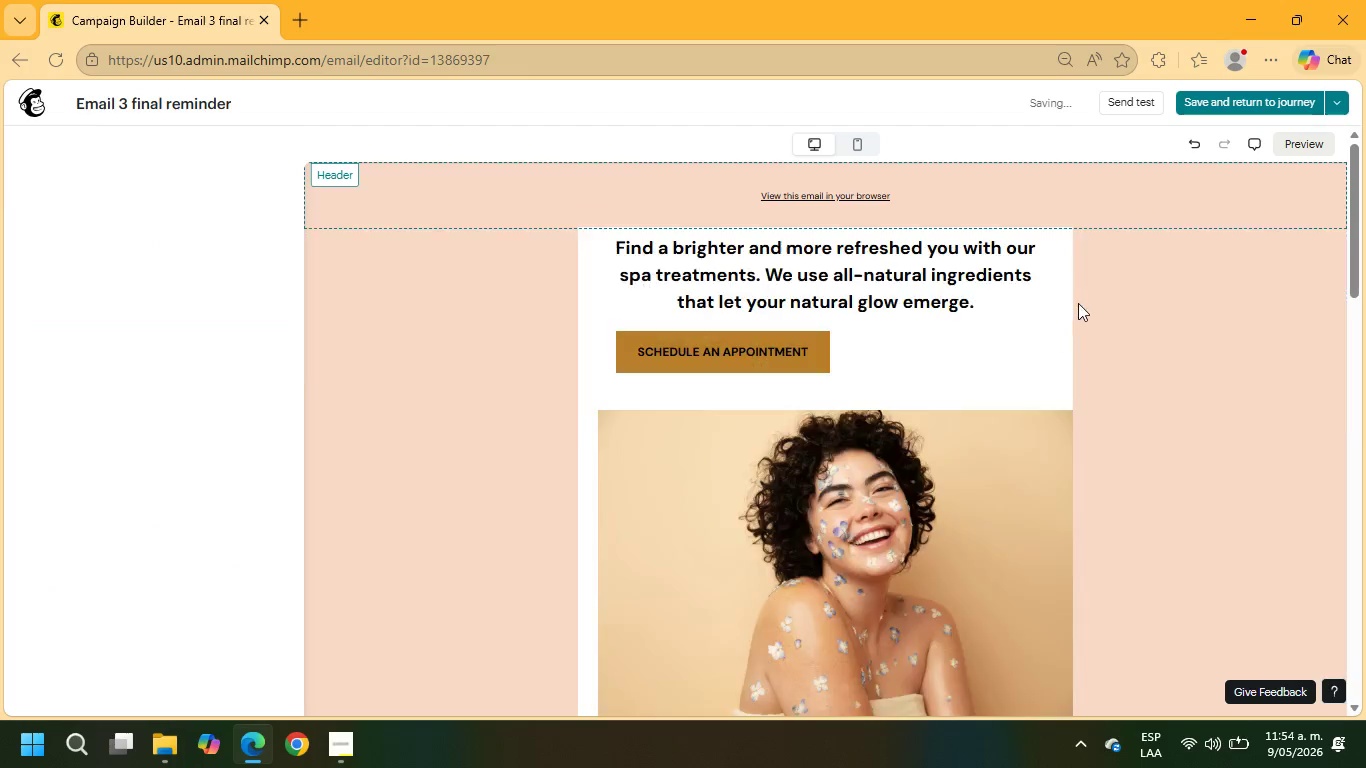 
left_click([772, 290])
 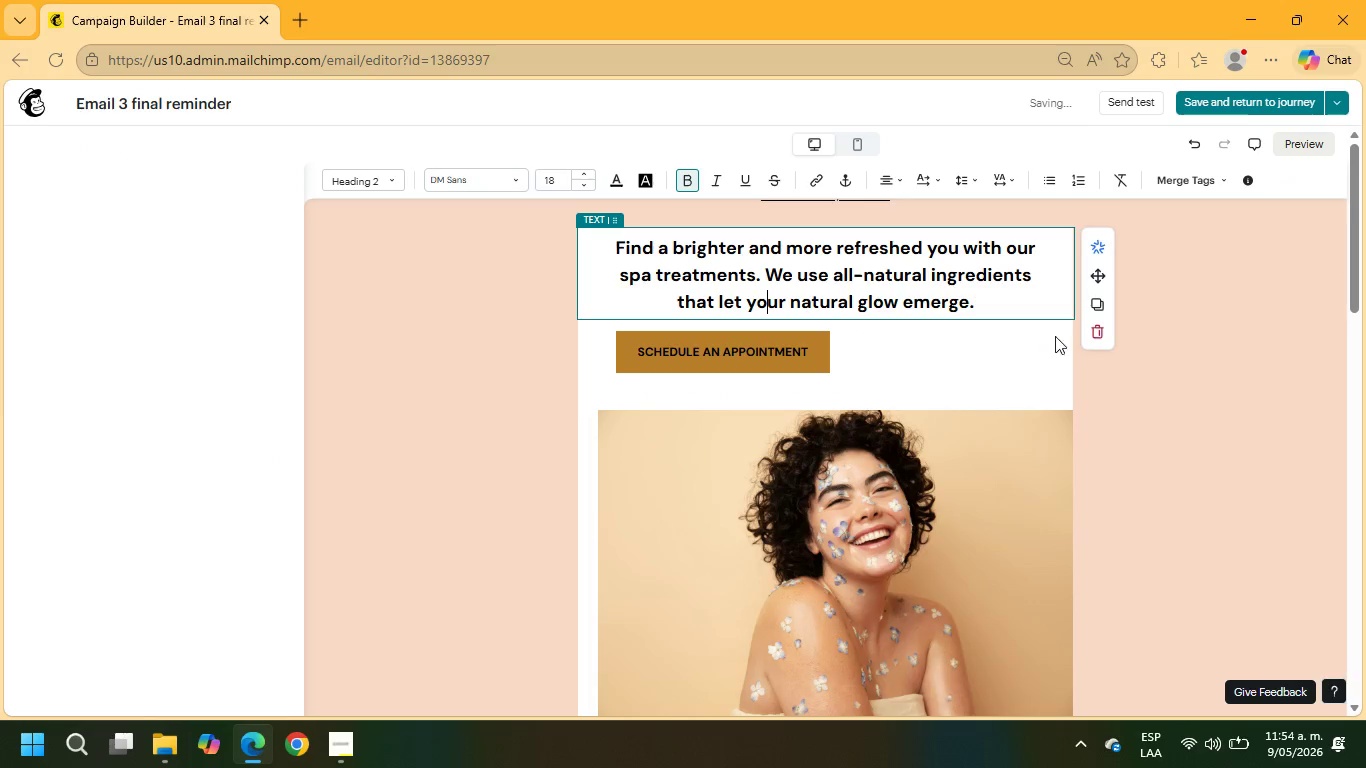 
left_click([1092, 331])
 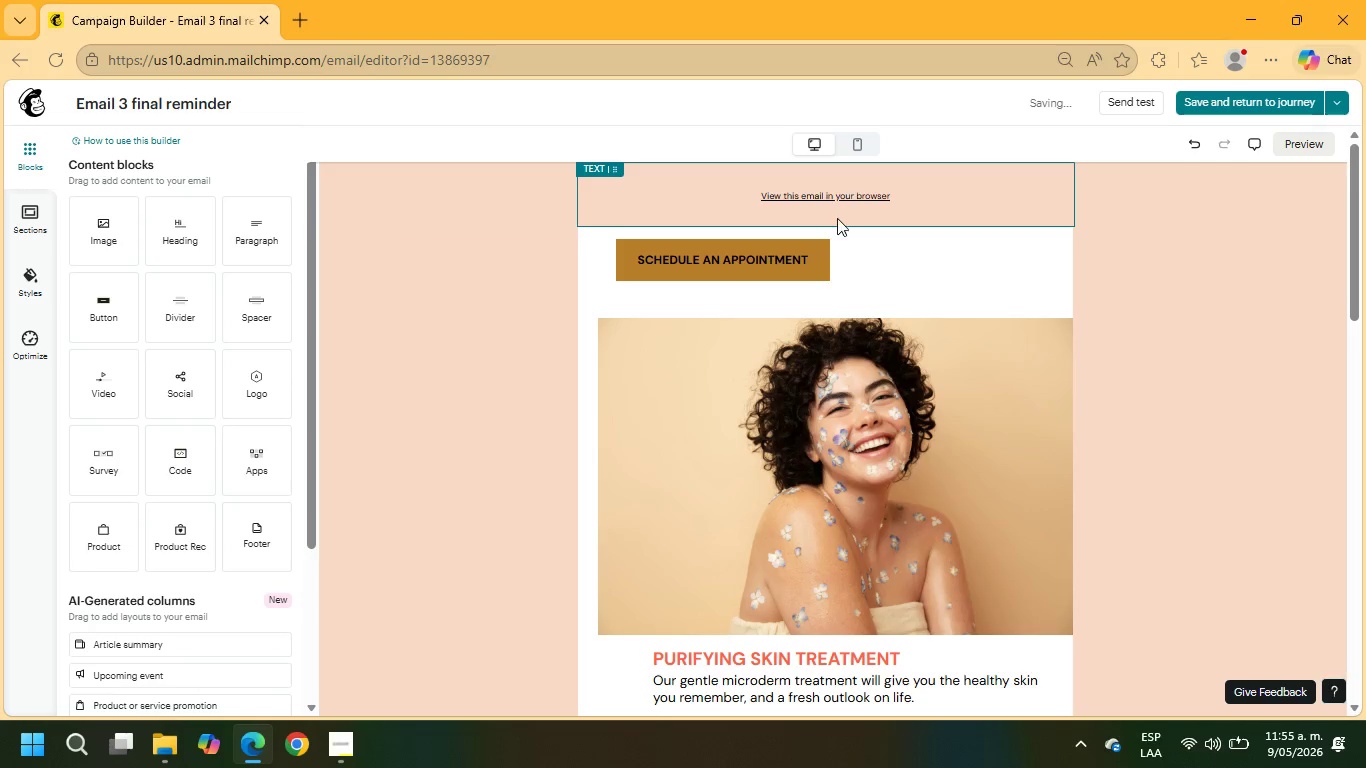 
left_click([602, 189])
 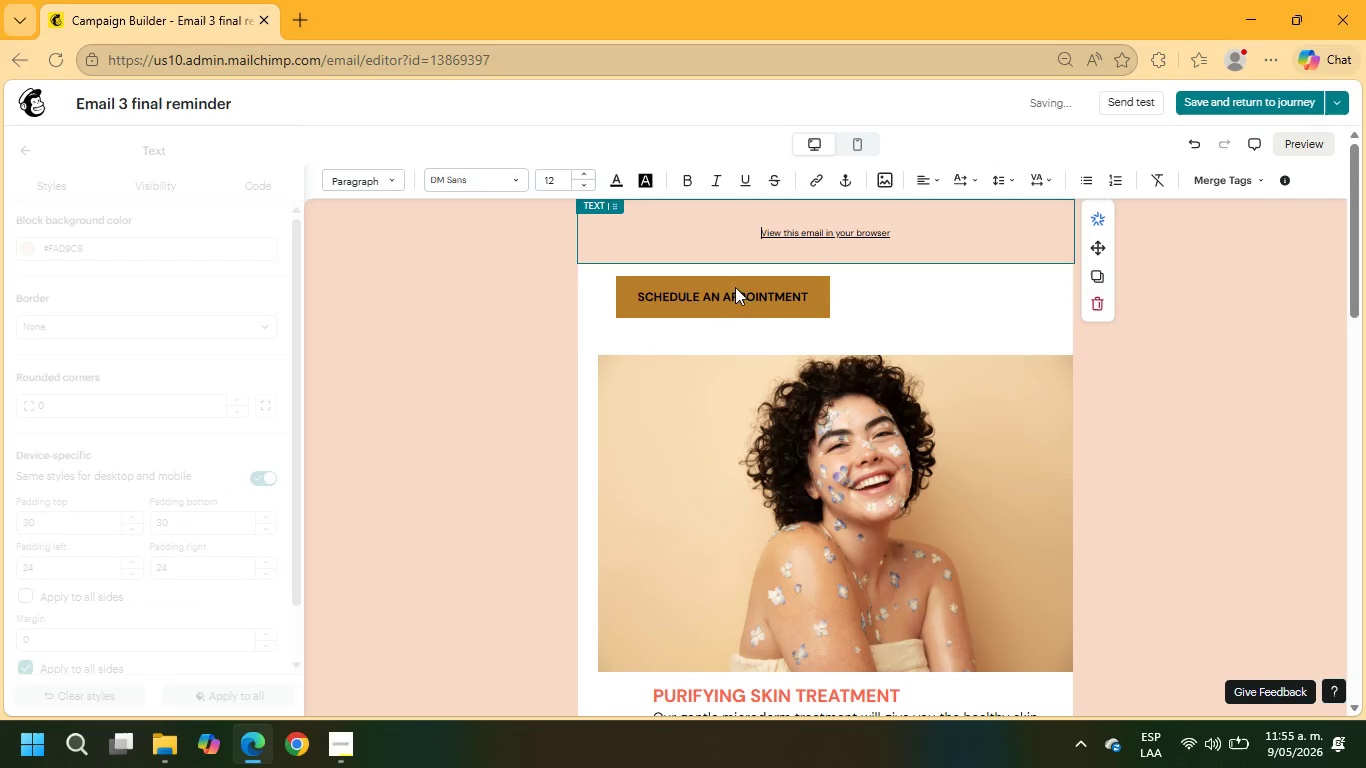 
left_click([735, 297])
 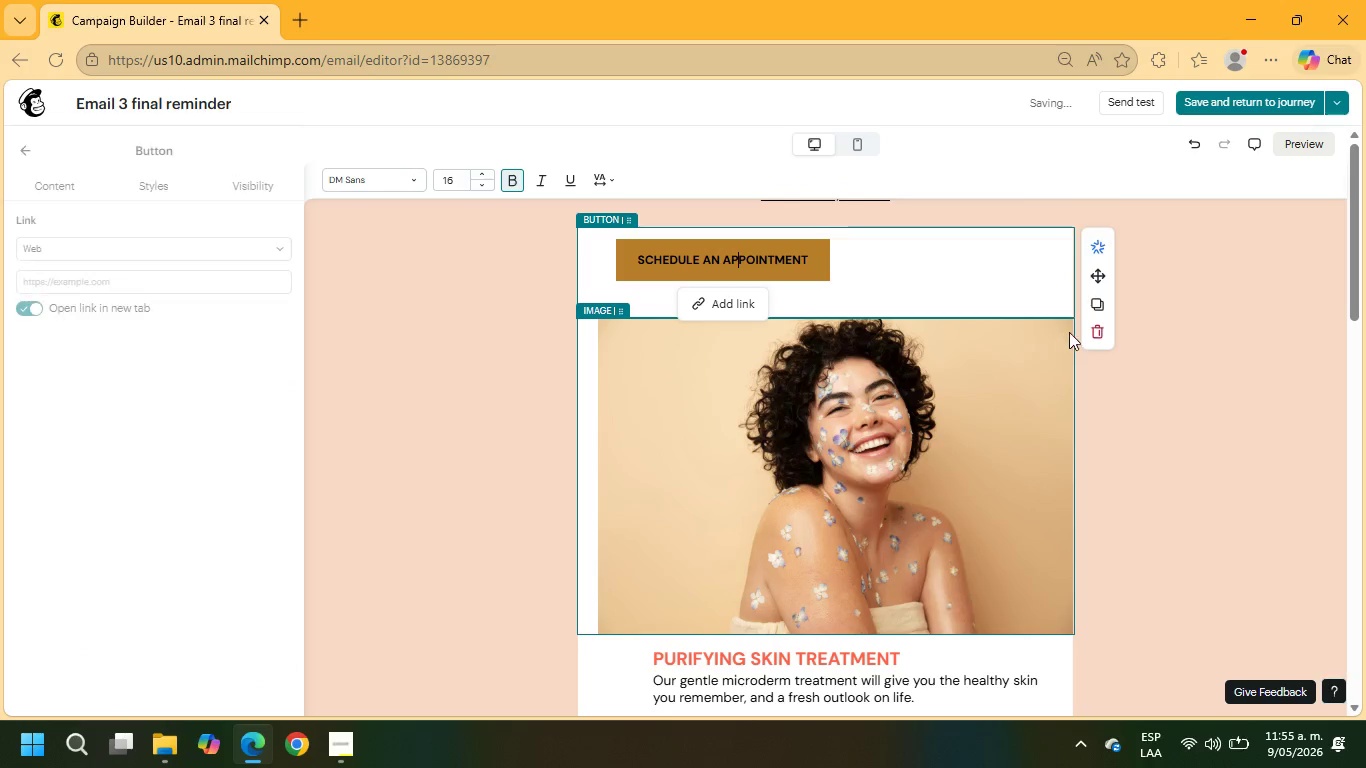 
left_click([1097, 331])
 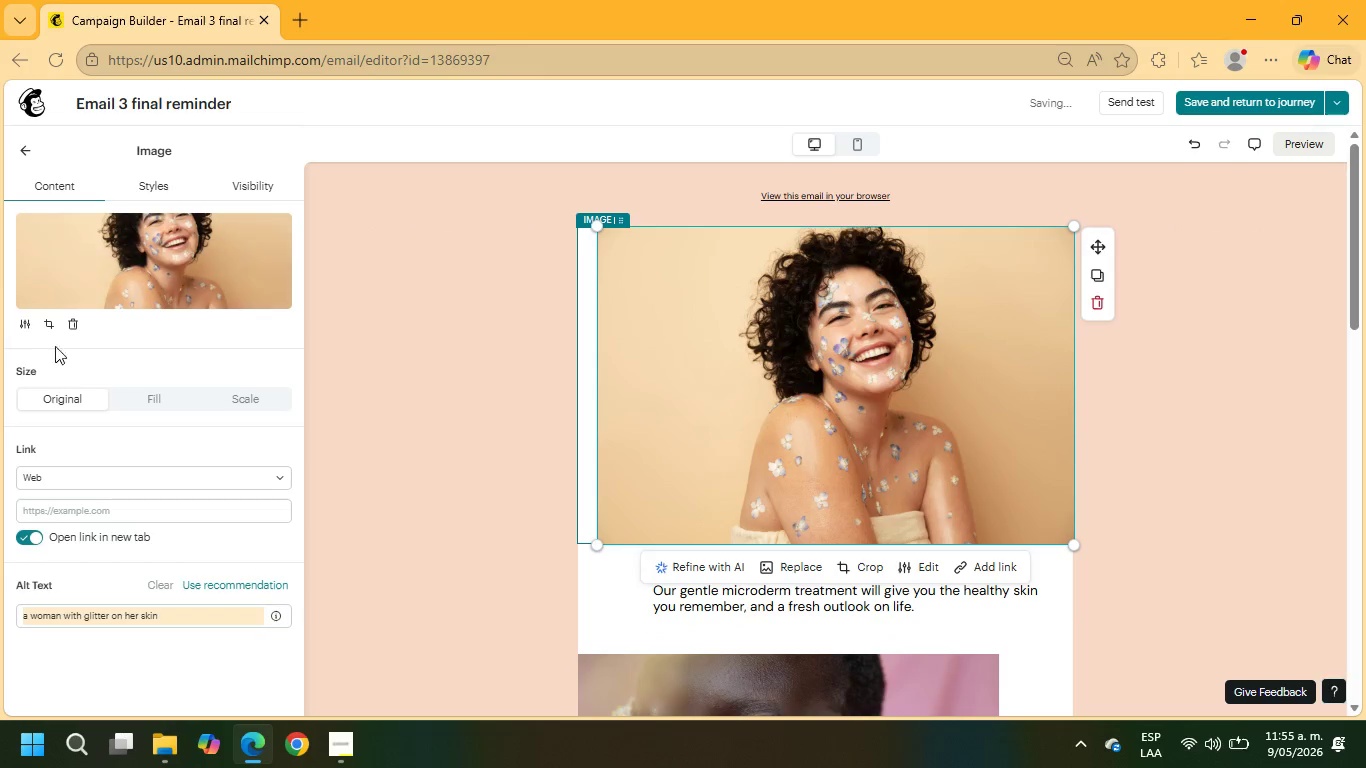 
left_click([171, 400])
 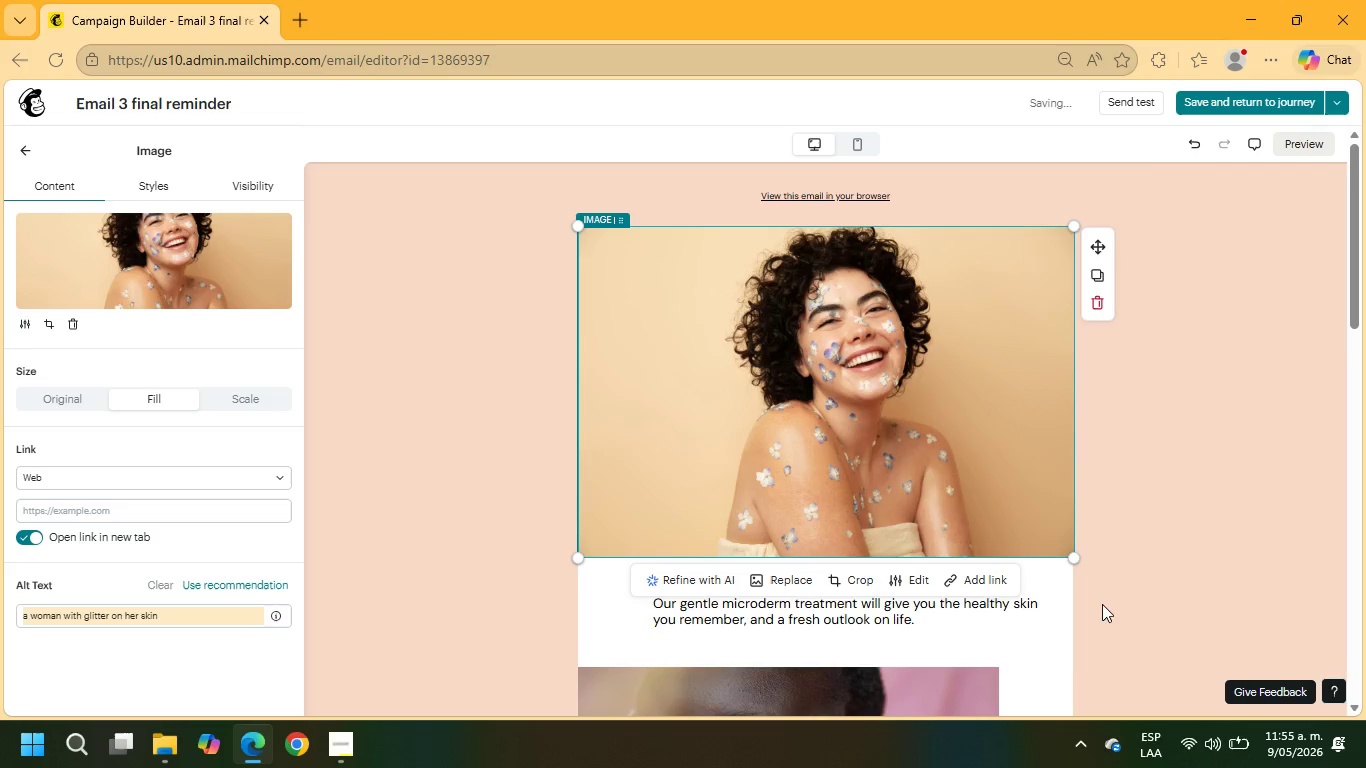 
wait(6.92)
 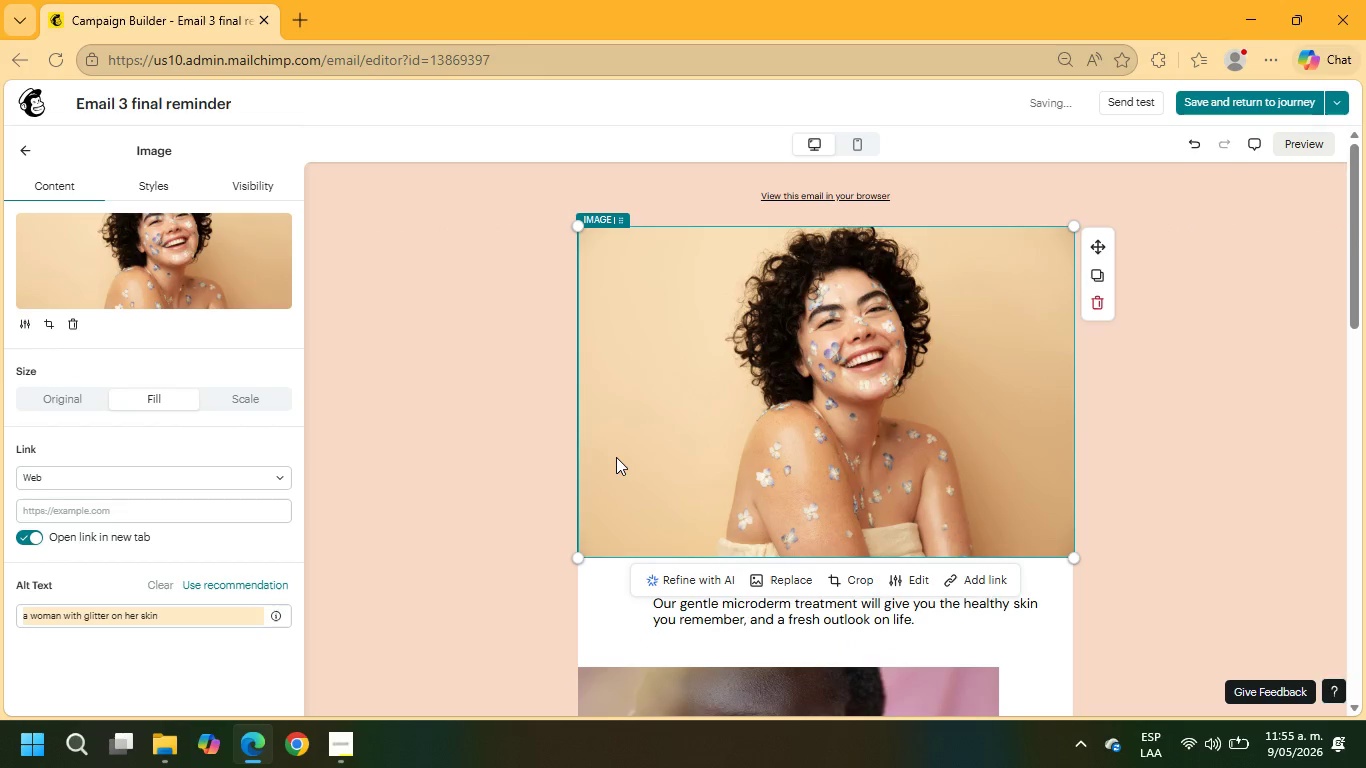 
left_click([784, 576])
 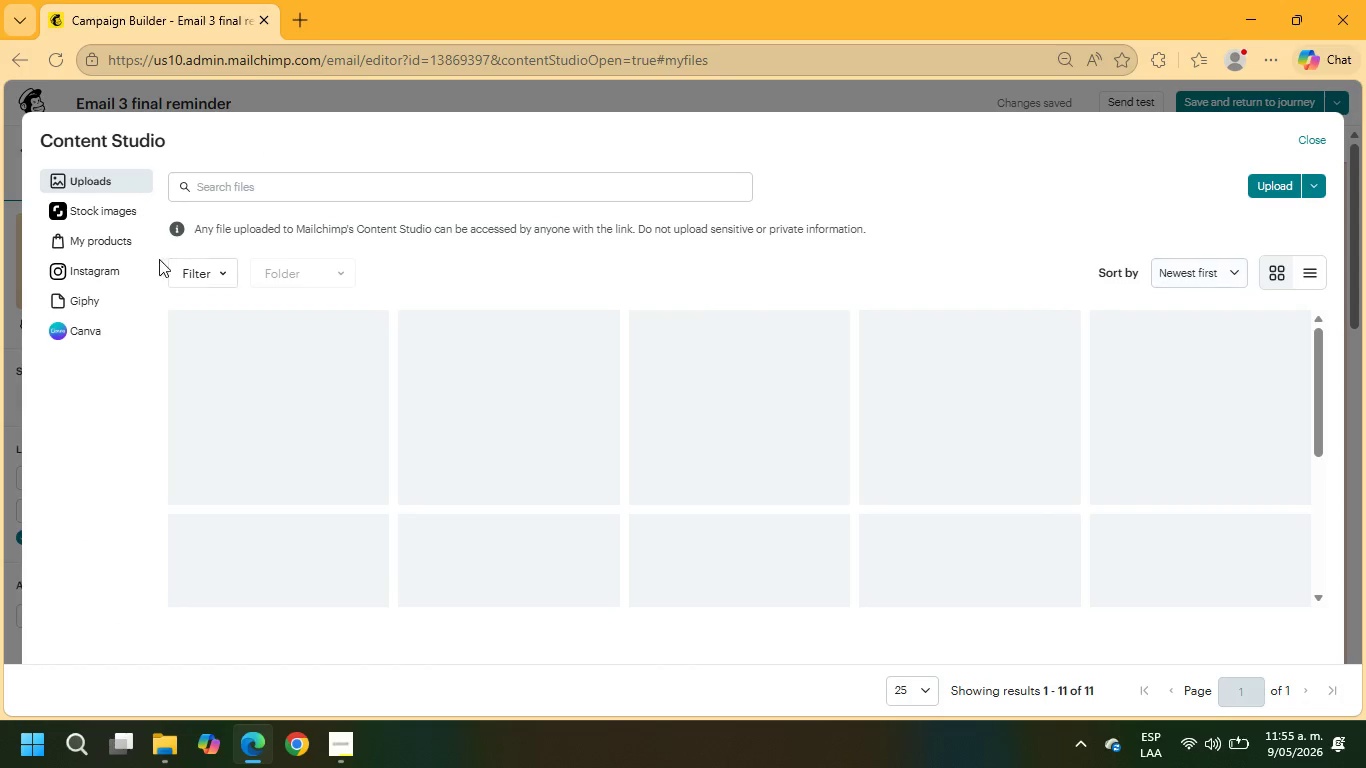 
left_click([124, 213])
 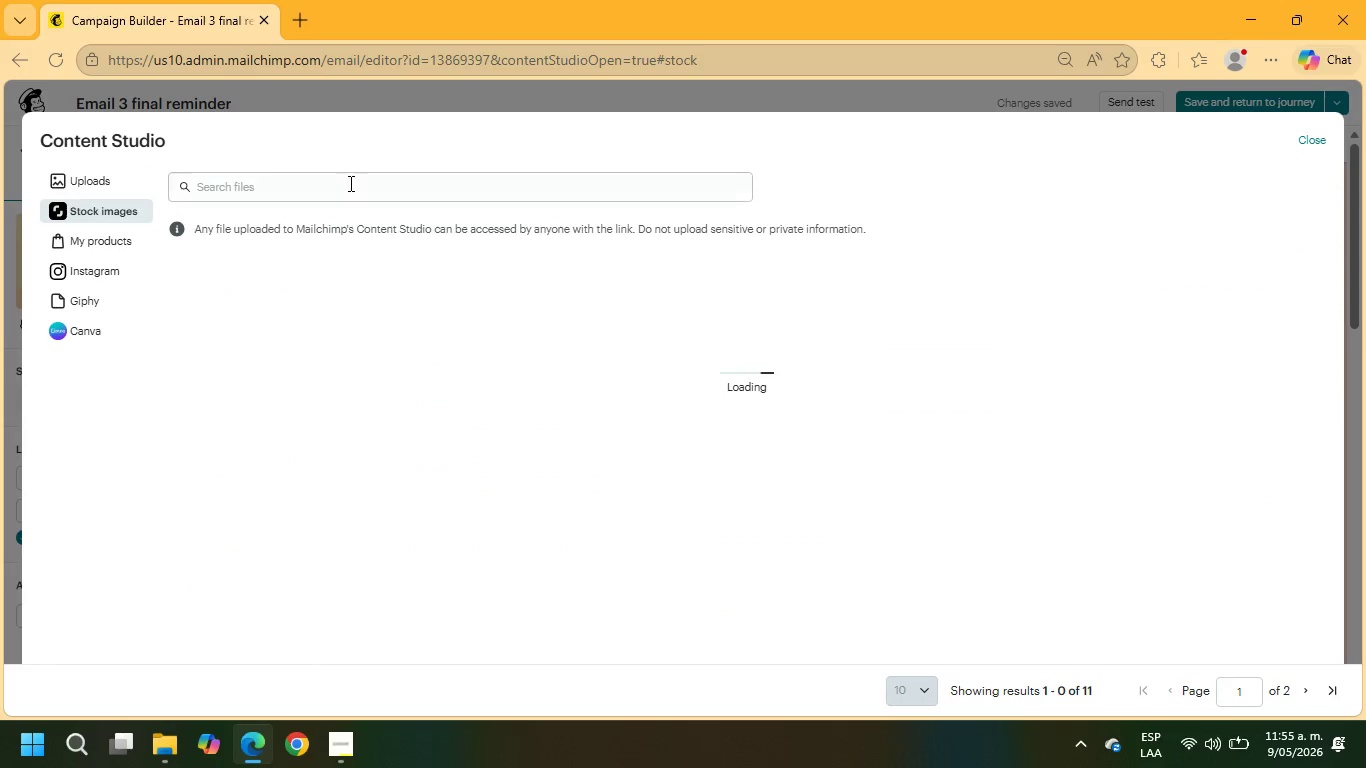 
left_click([349, 183])
 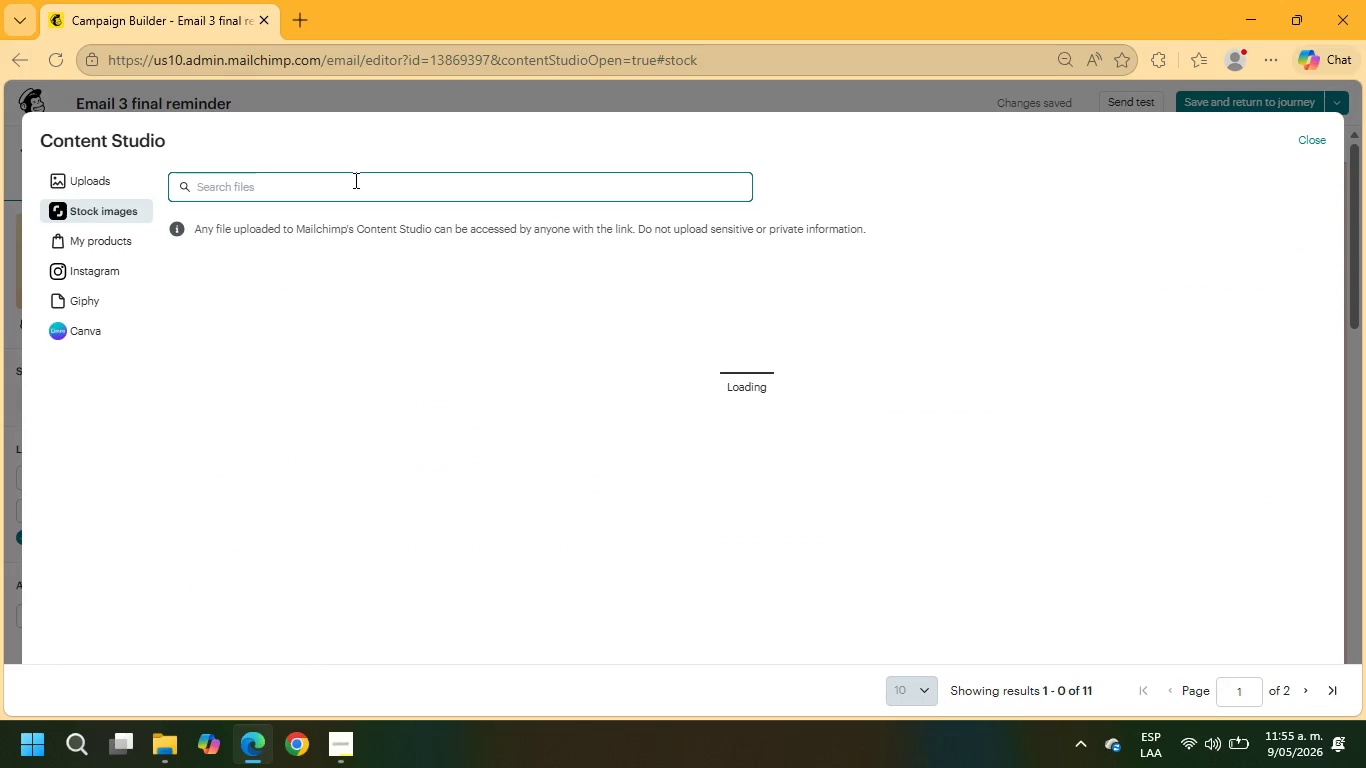 
type(facil )
key(Backspace)
key(Backspace)
type(al glow)
 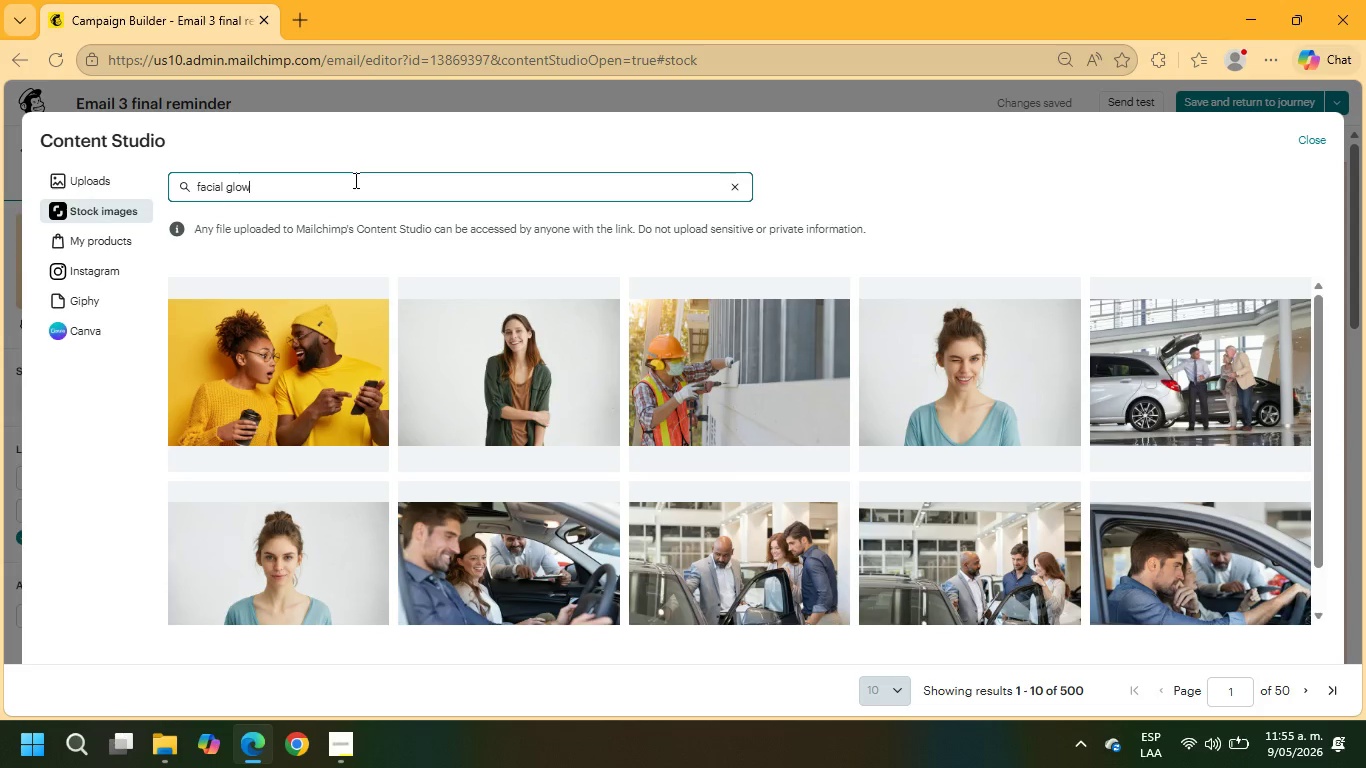 
key(Enter)
 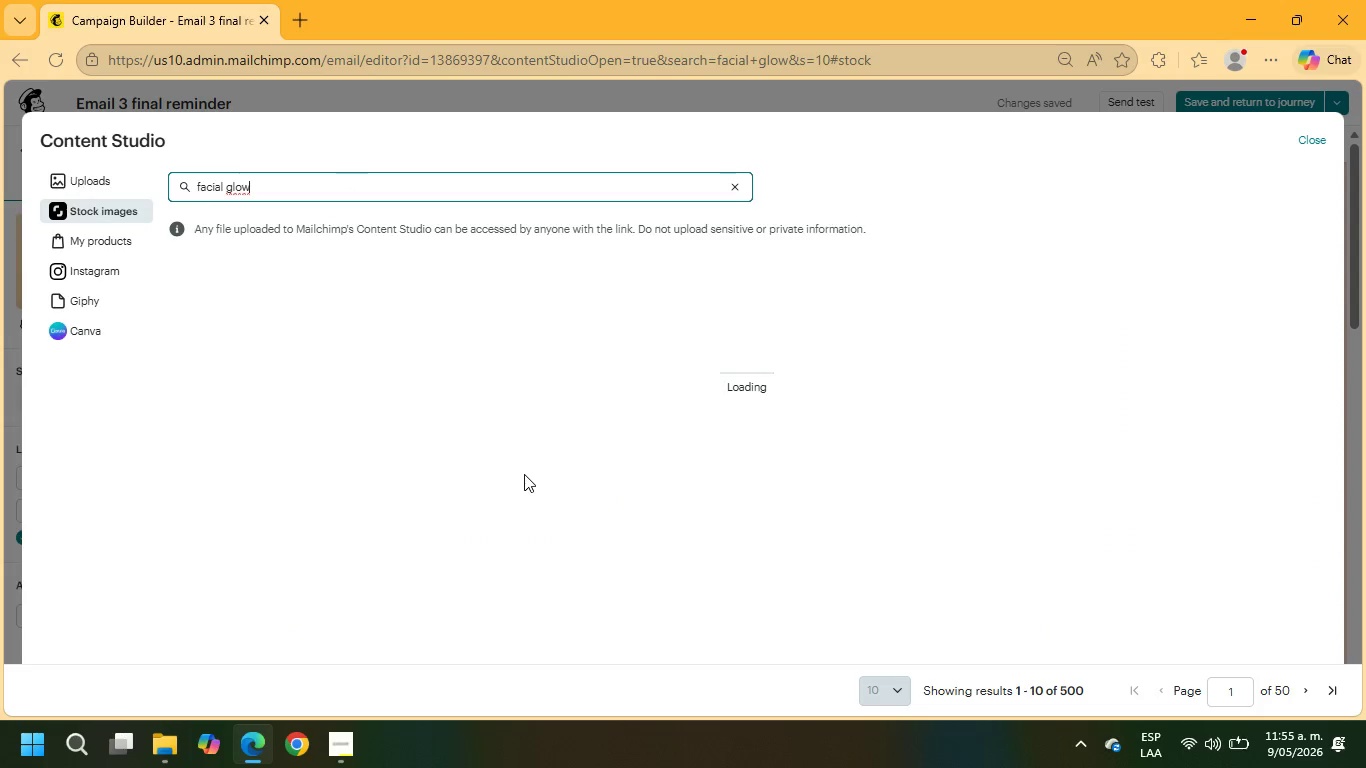 
wait(5.44)
 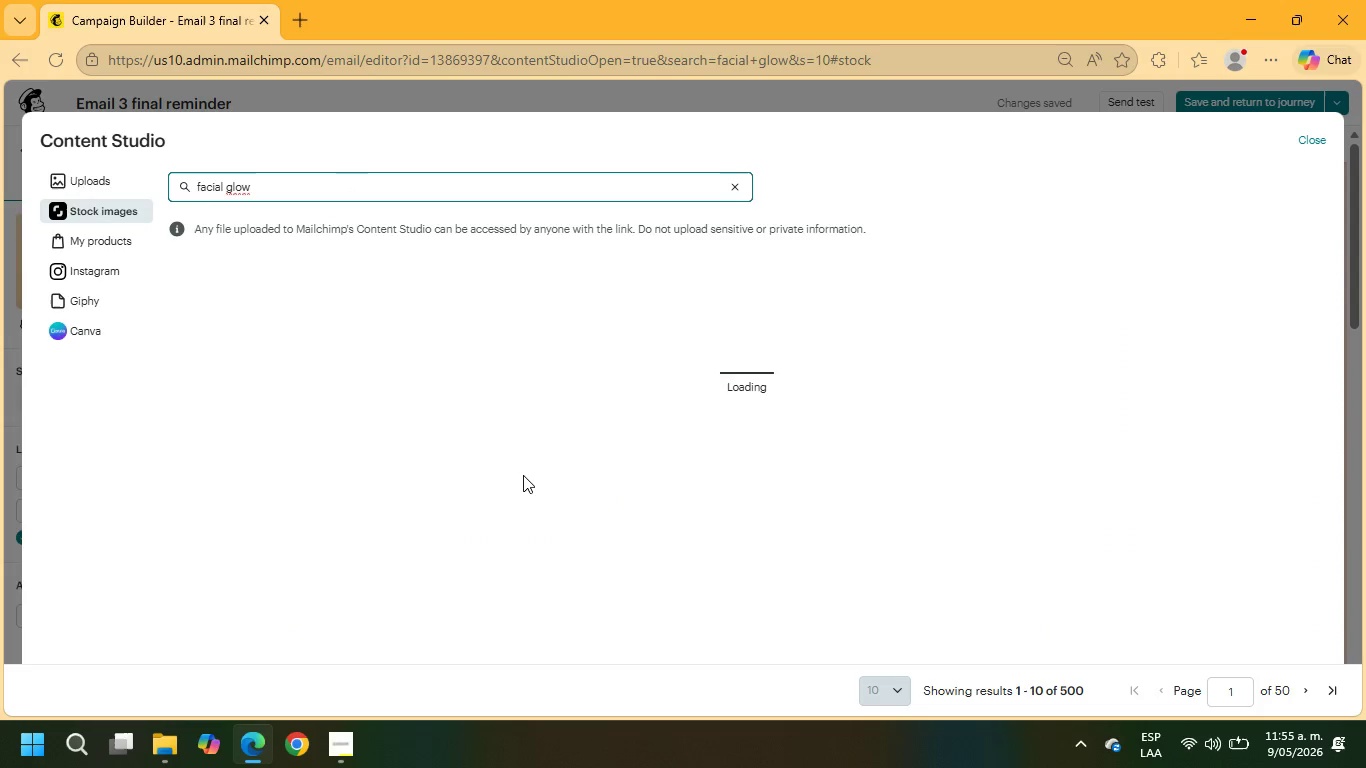 
scroll: coordinate [608, 445], scroll_direction: down, amount: 7.0
 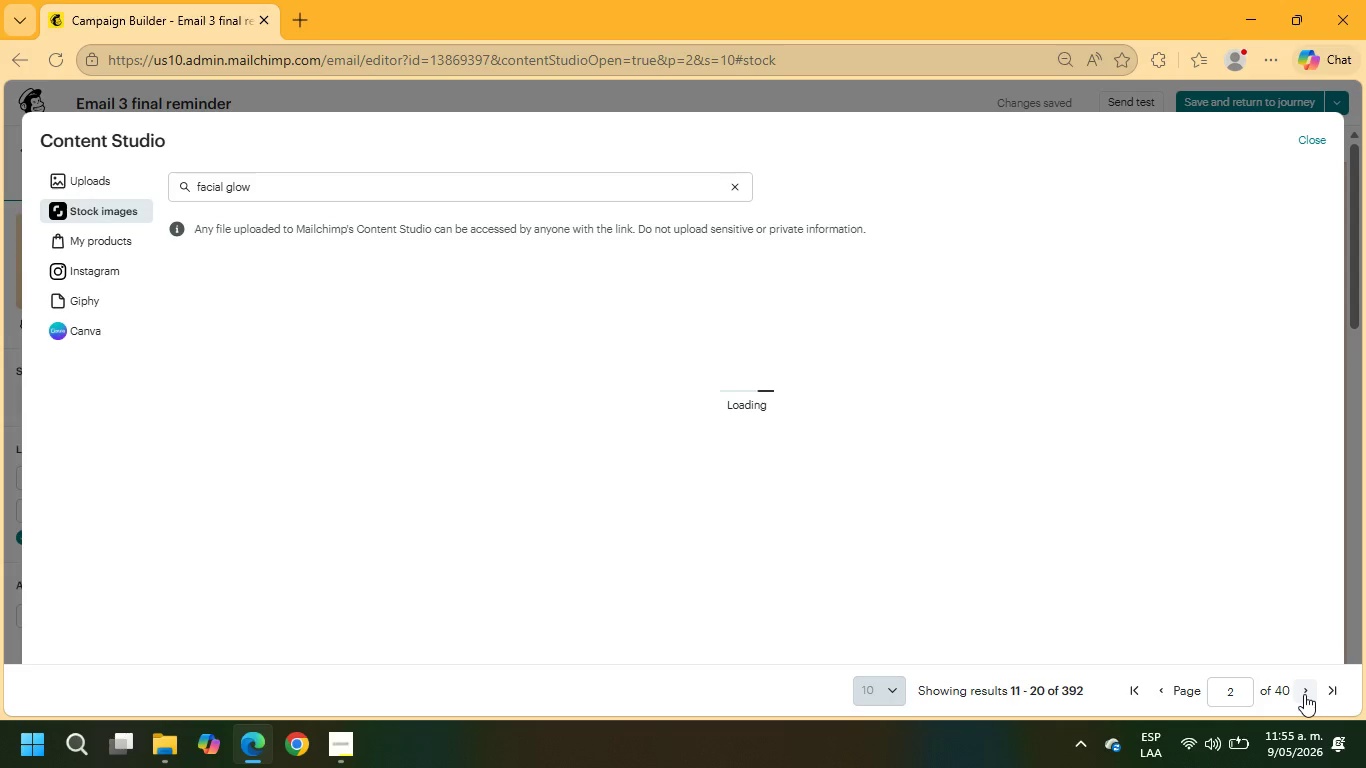 
wait(8.82)
 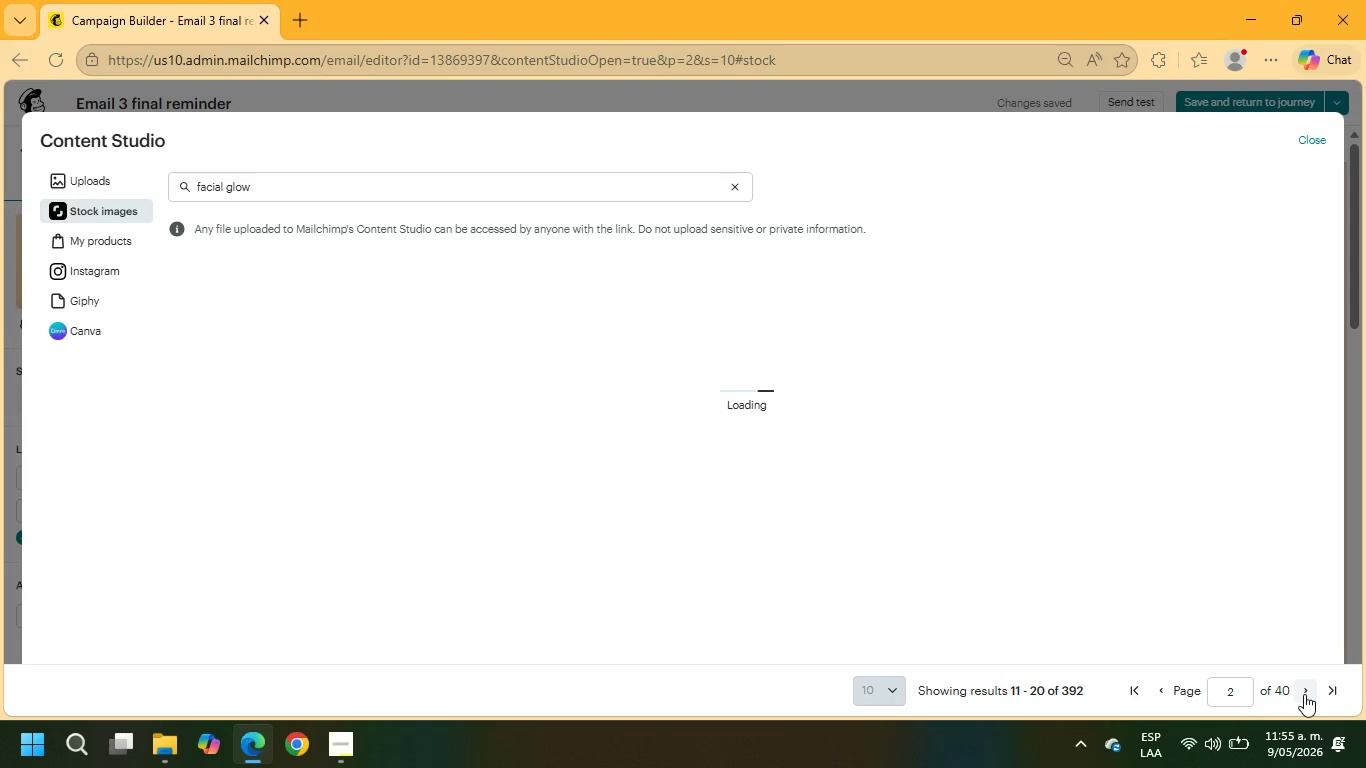 
scroll: coordinate [672, 490], scroll_direction: down, amount: 3.0
 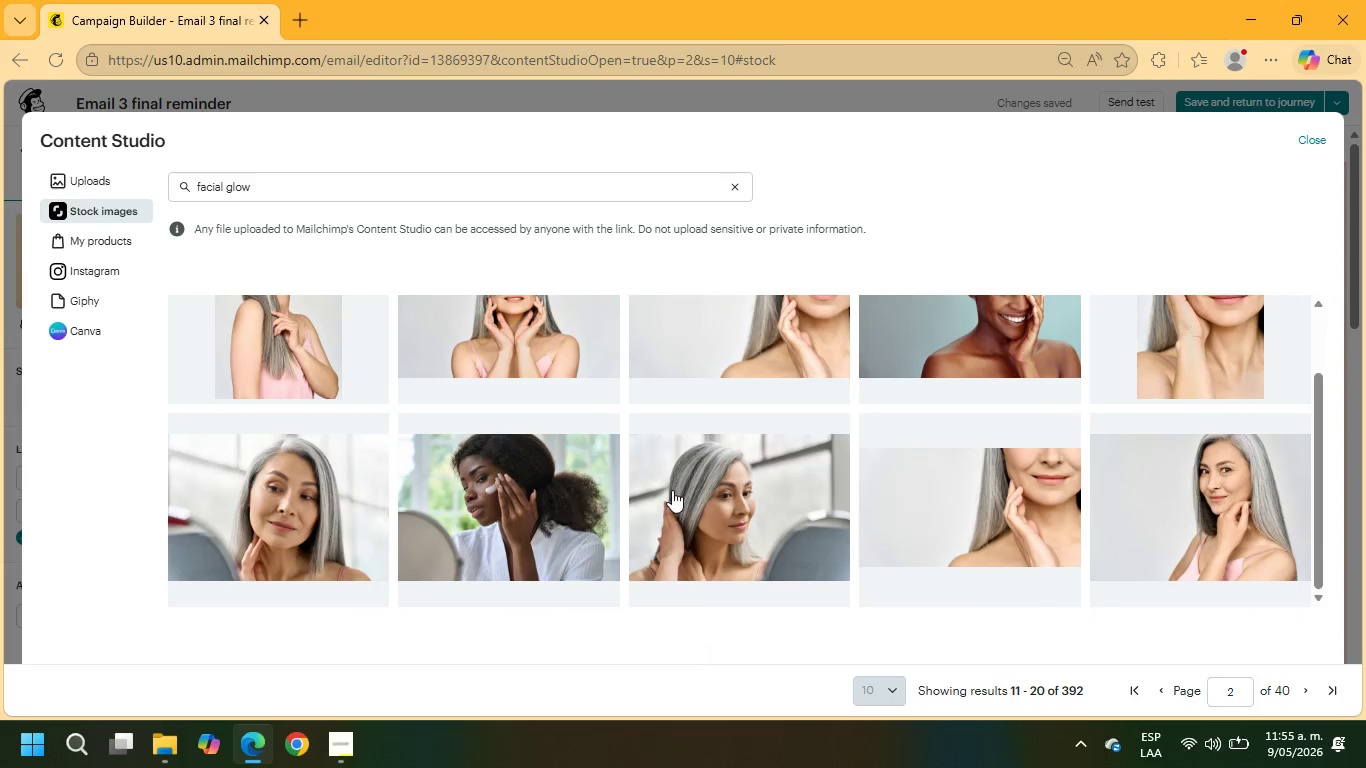 
scroll: coordinate [798, 493], scroll_direction: up, amount: 2.0
 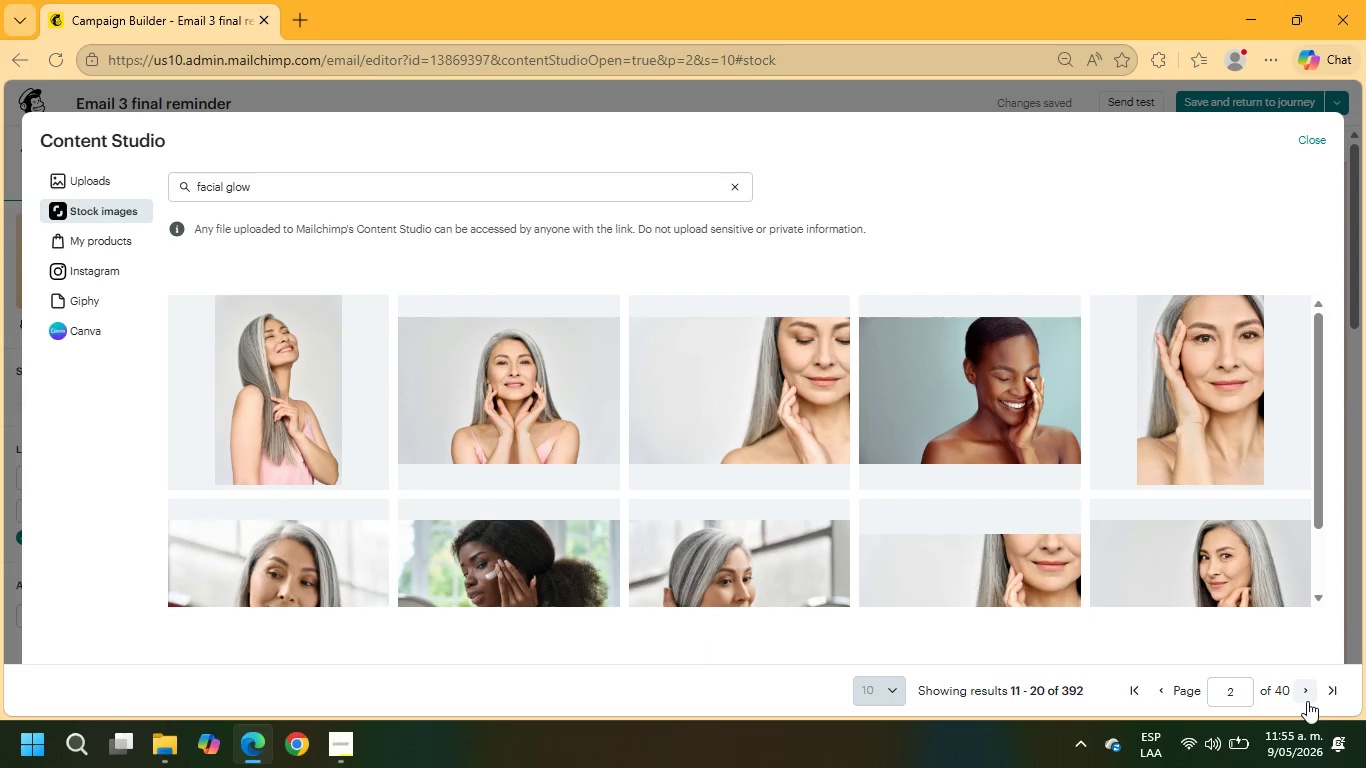 
left_click([1310, 694])
 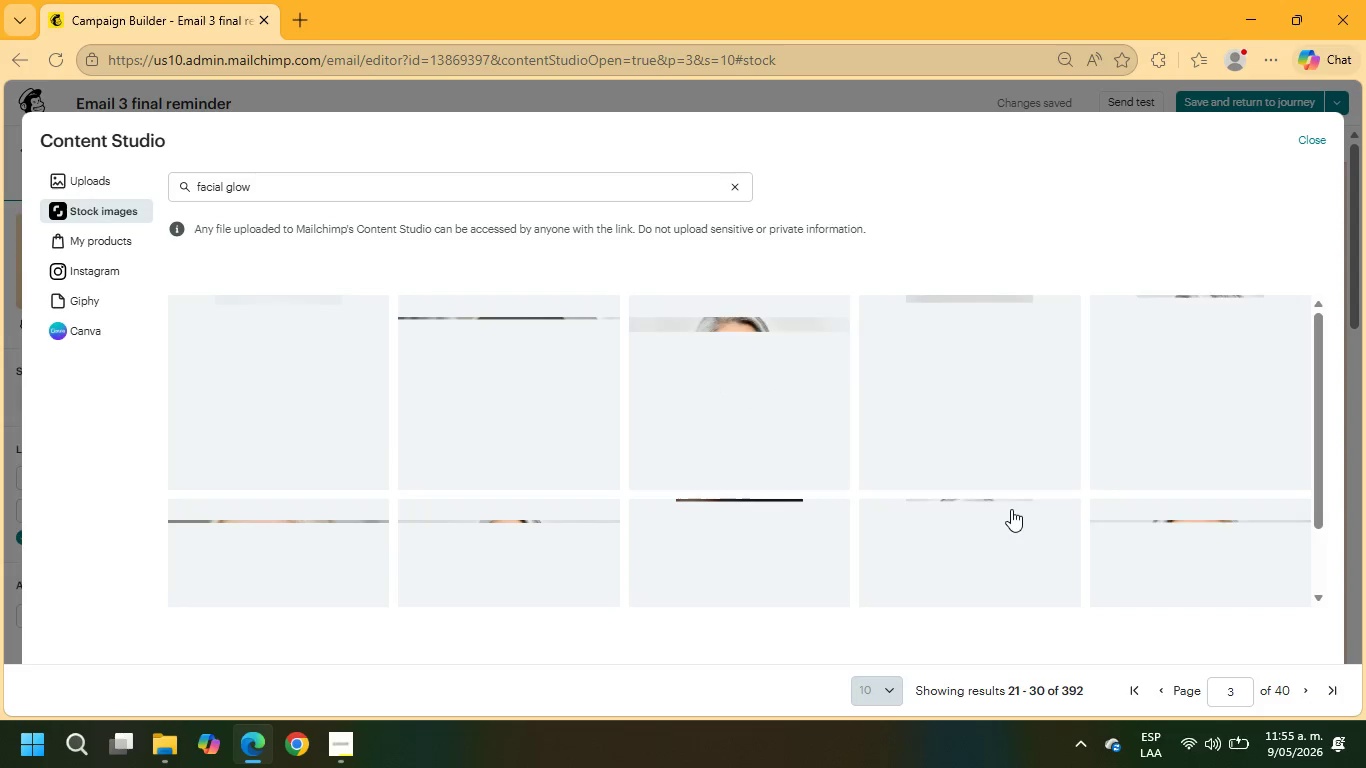 
wait(6.2)
 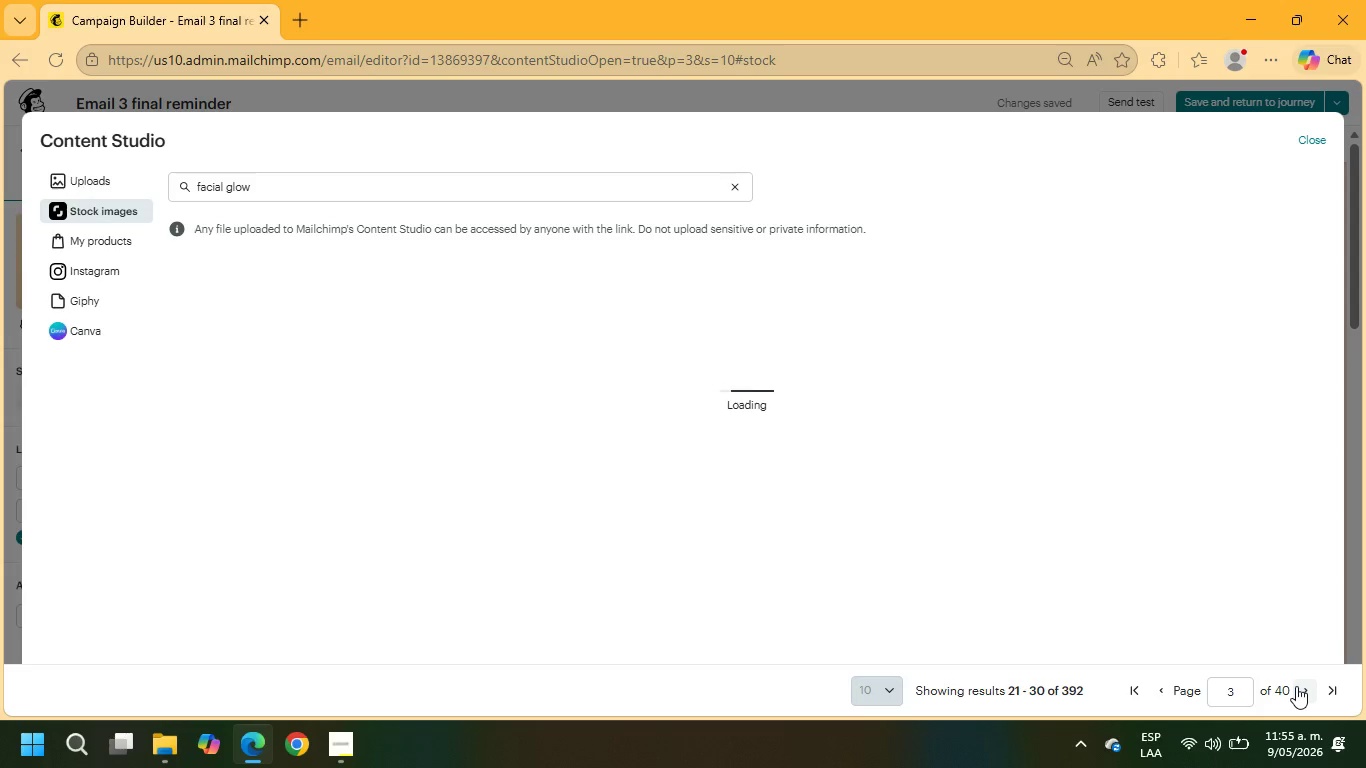 
scroll: coordinate [999, 511], scroll_direction: down, amount: 5.0
 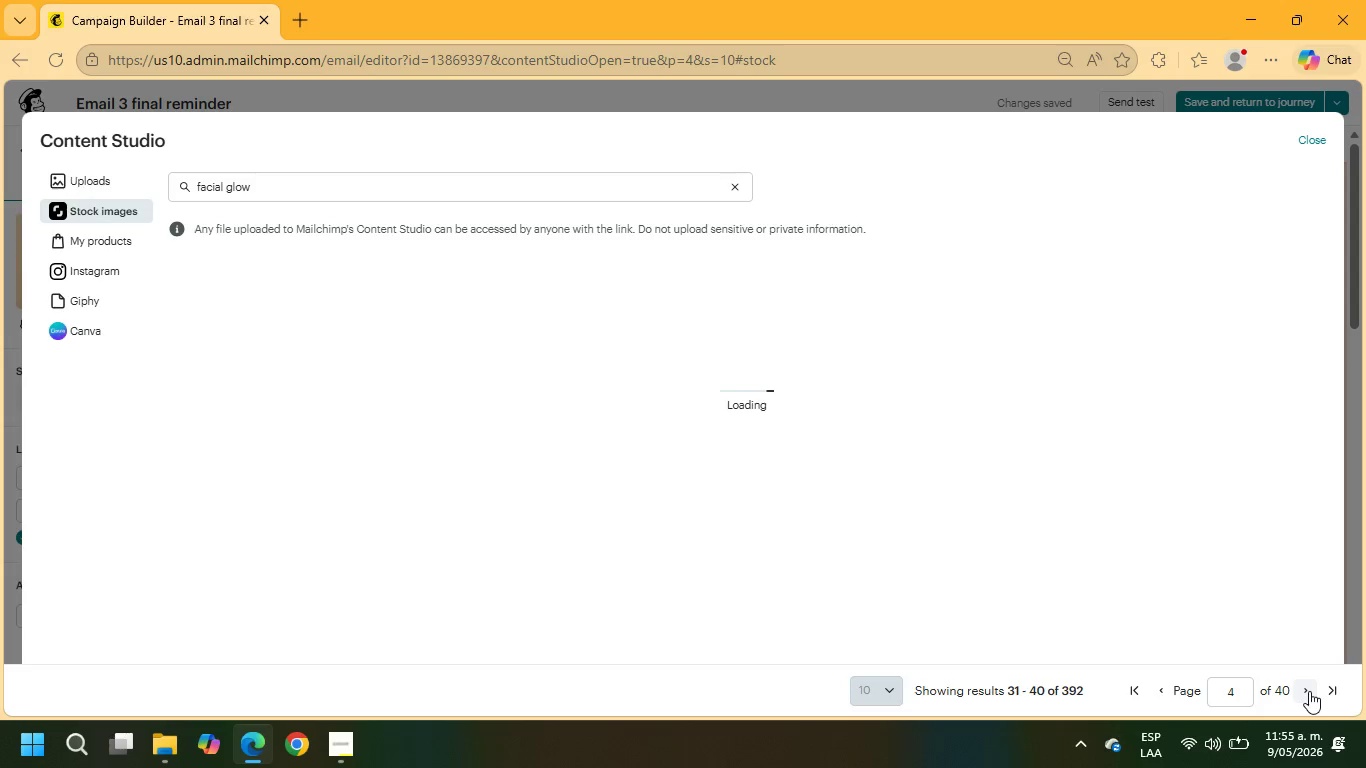 
wait(10.17)
 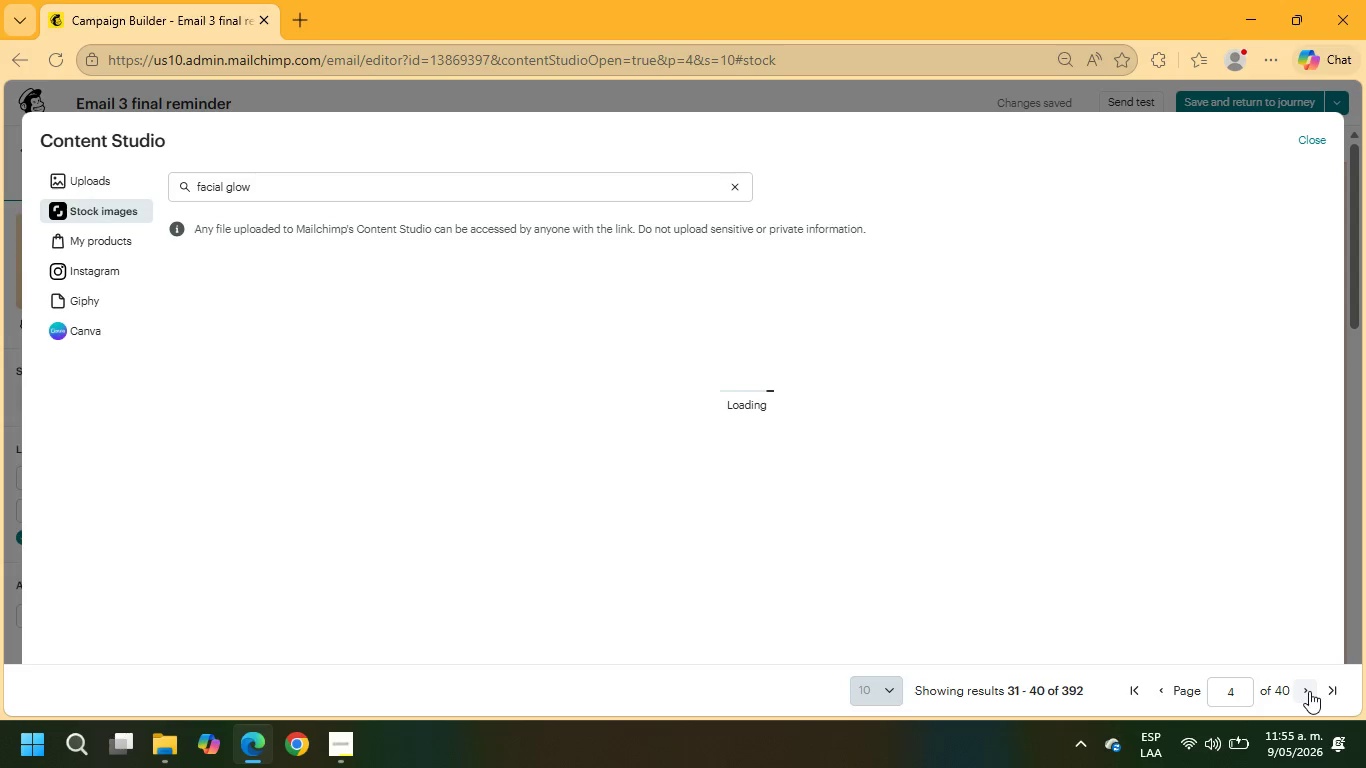 
scroll: coordinate [1123, 530], scroll_direction: down, amount: 6.0
 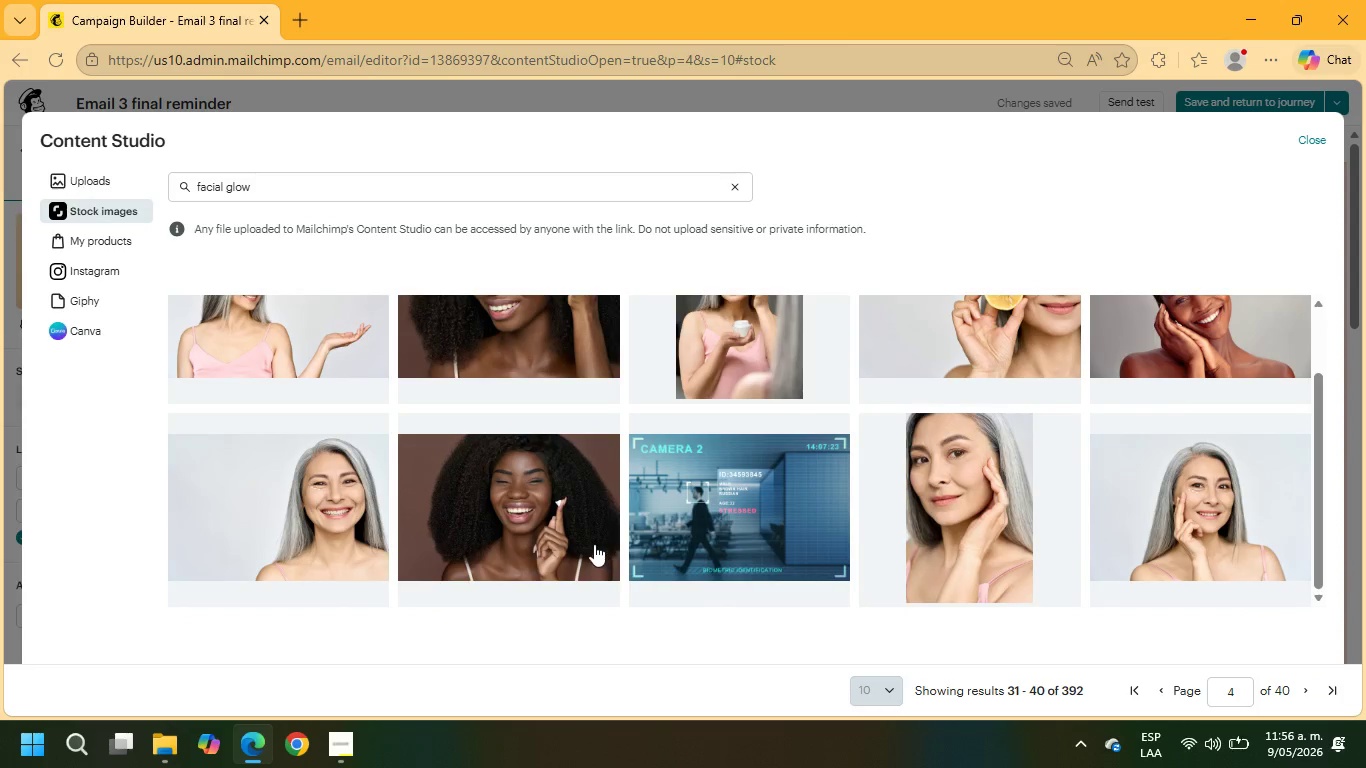 
left_click([570, 525])
 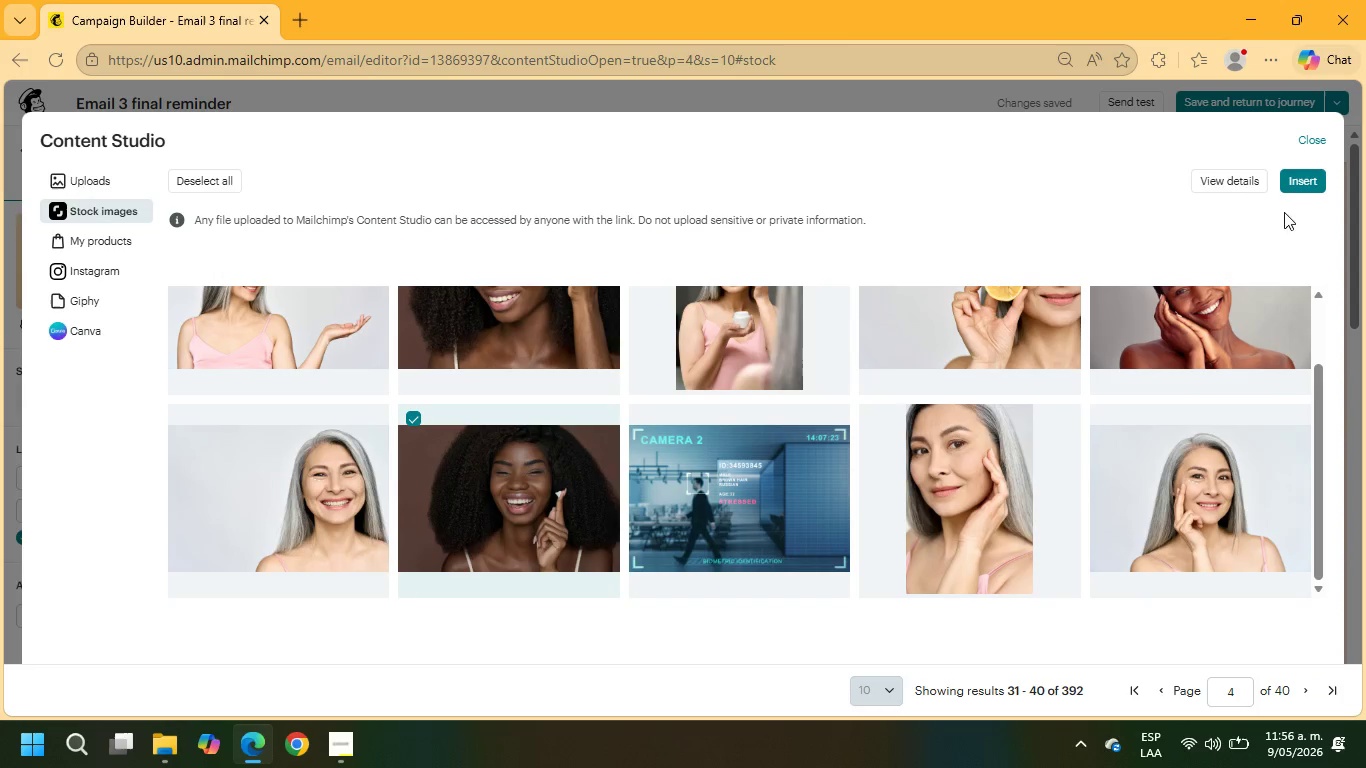 
left_click([1299, 186])
 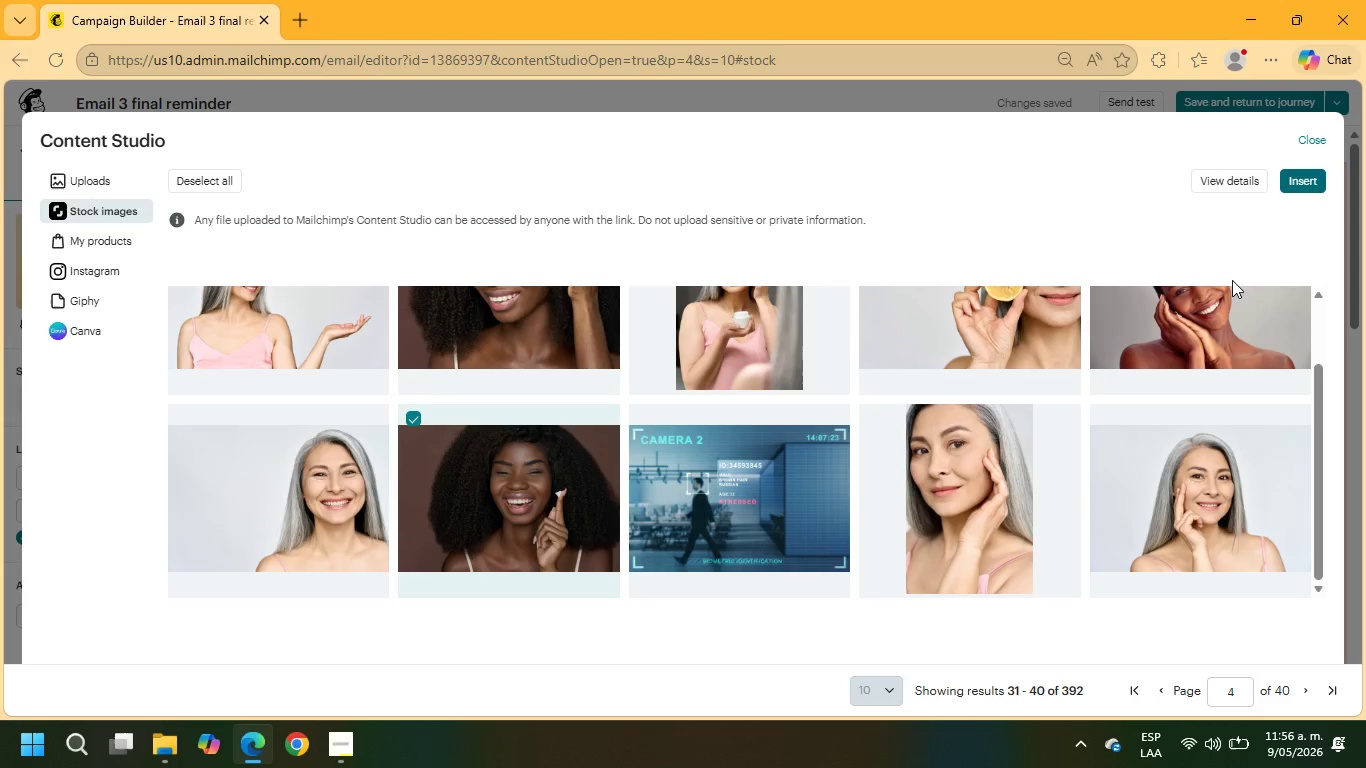 
scroll: coordinate [1197, 344], scroll_direction: up, amount: 2.0
 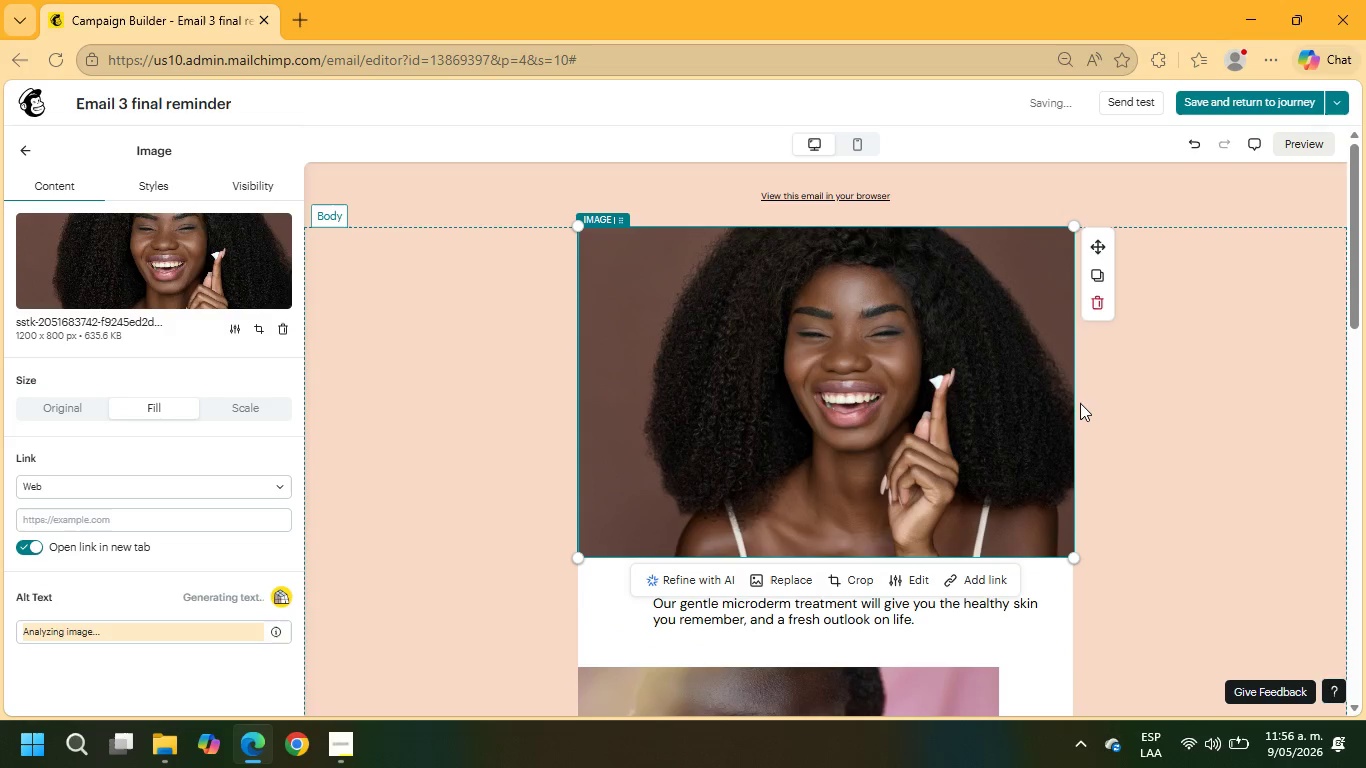 
wait(13.55)
 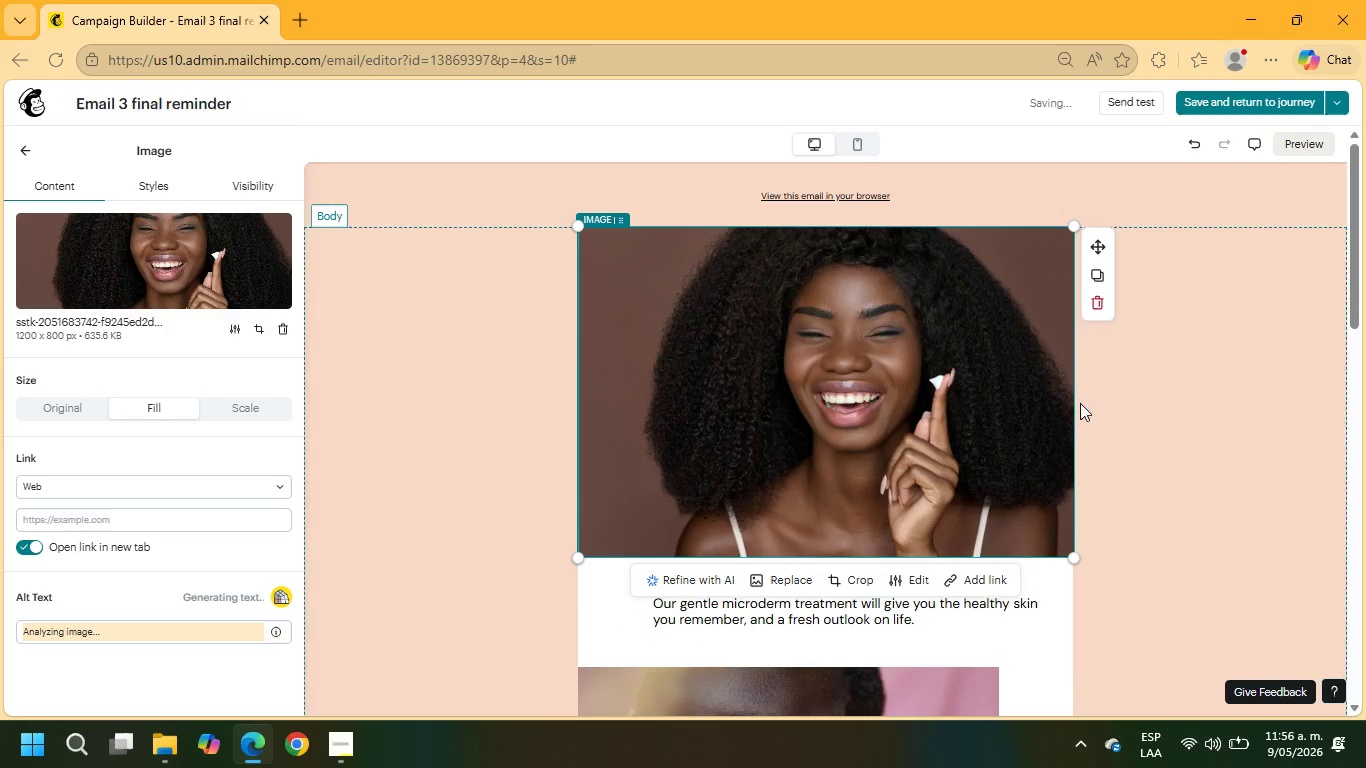 
left_click_drag(start_coordinate=[920, 583], to_coordinate=[605, 572])
 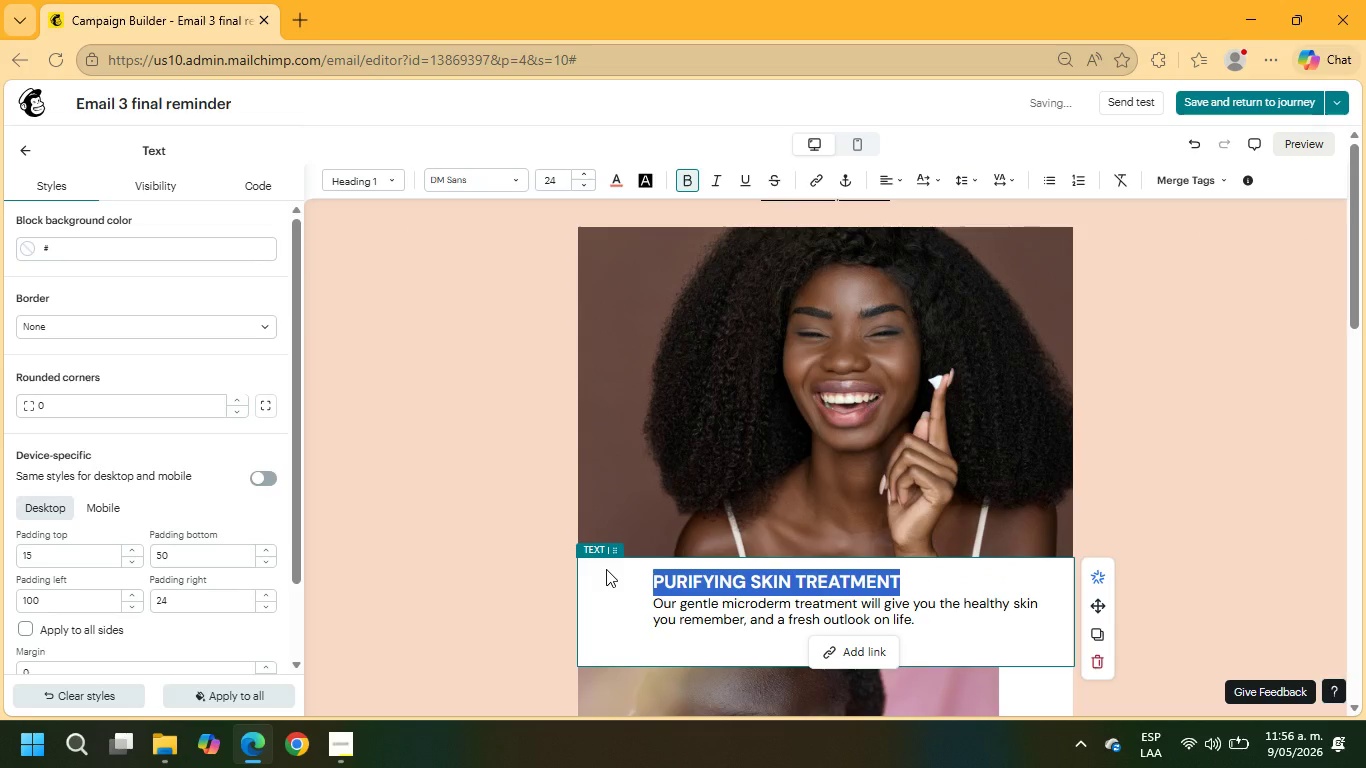 
type(Your Pr)
key(Backspace)
type(ersonalized Consultation Awaits)
 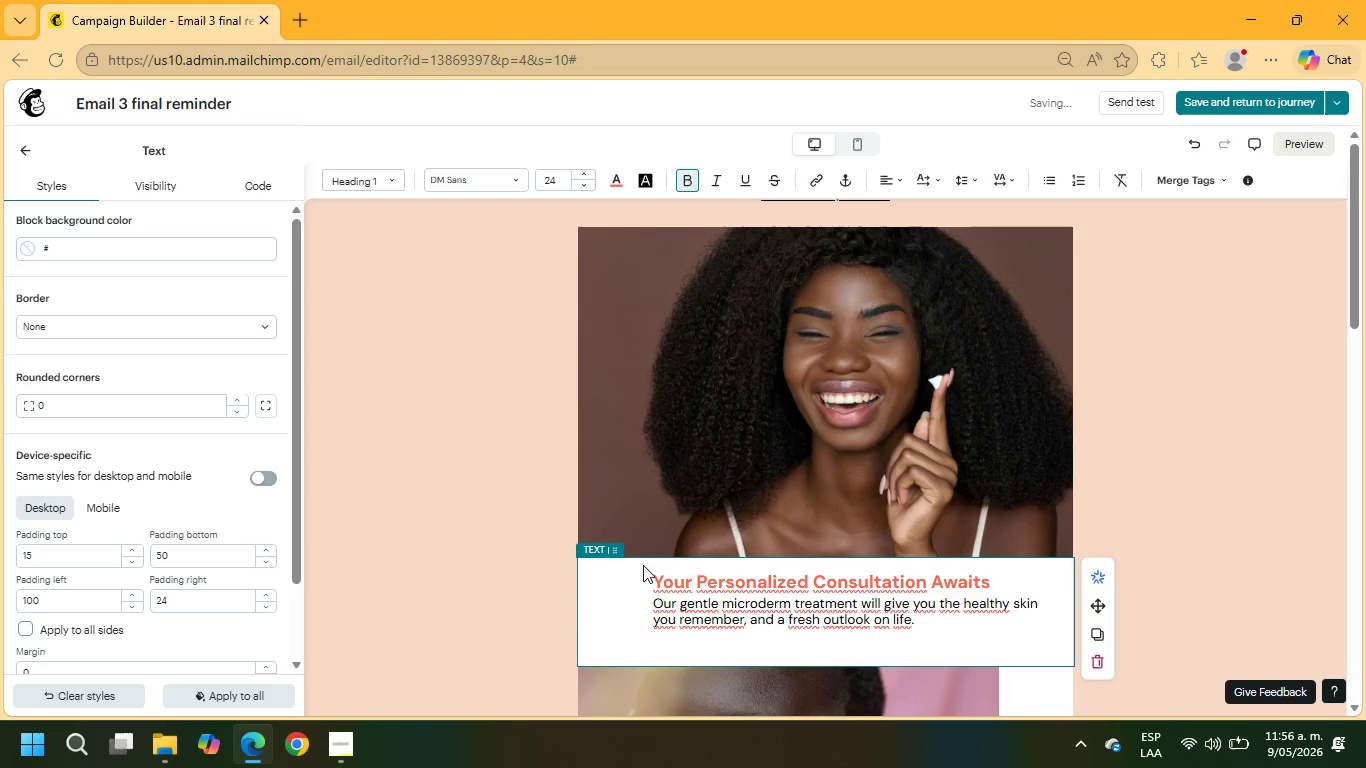 
left_click_drag(start_coordinate=[922, 628], to_coordinate=[649, 601])
 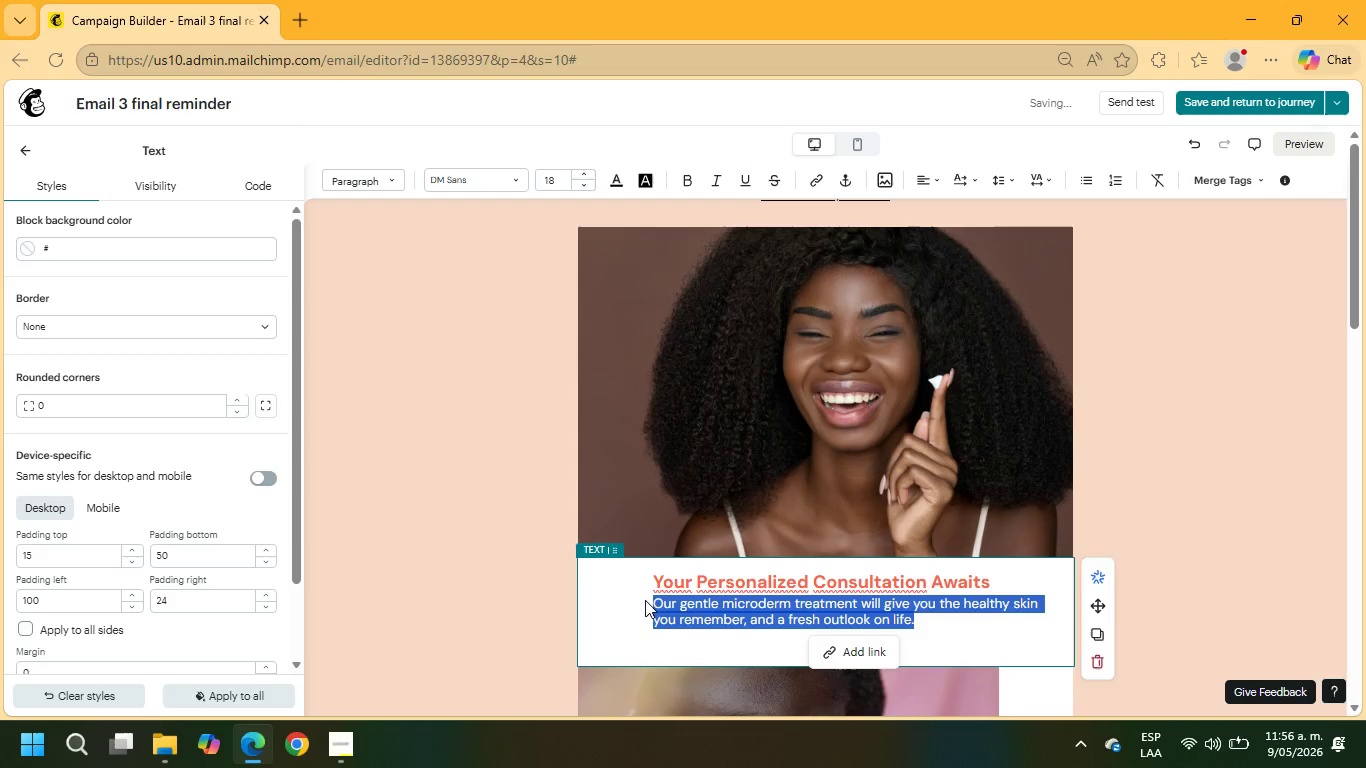 
type(Final opportunity to claim your exclusive first-time client offer)
 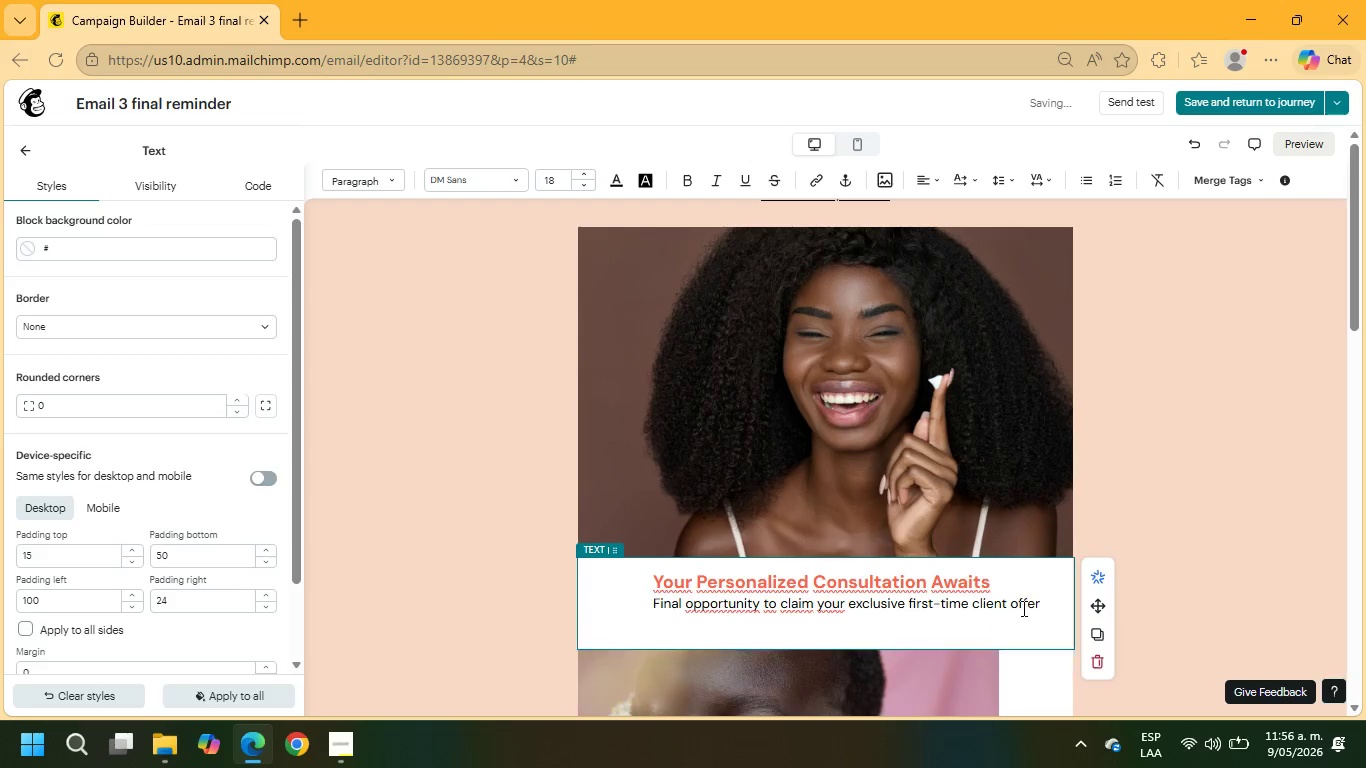 
left_click_drag(start_coordinate=[1048, 605], to_coordinate=[610, 579])
 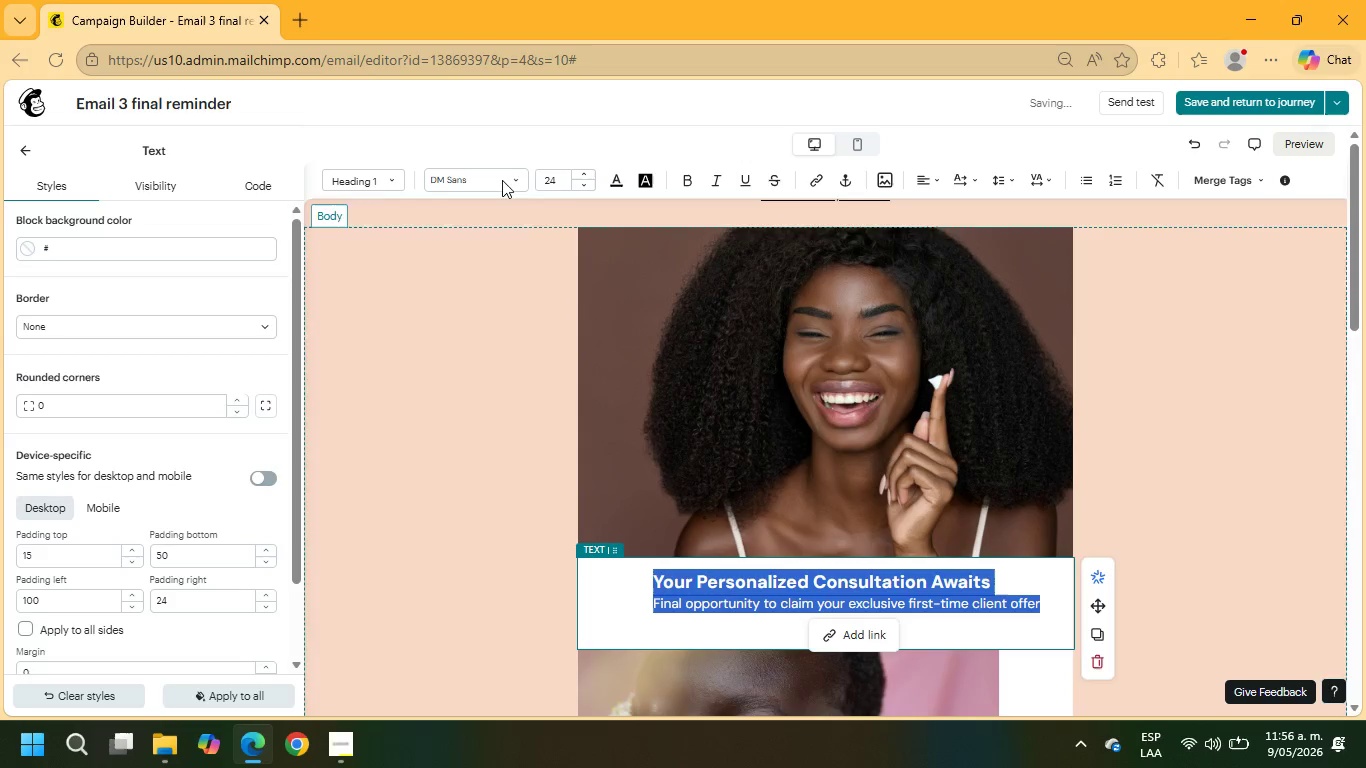 
left_click([476, 171])
 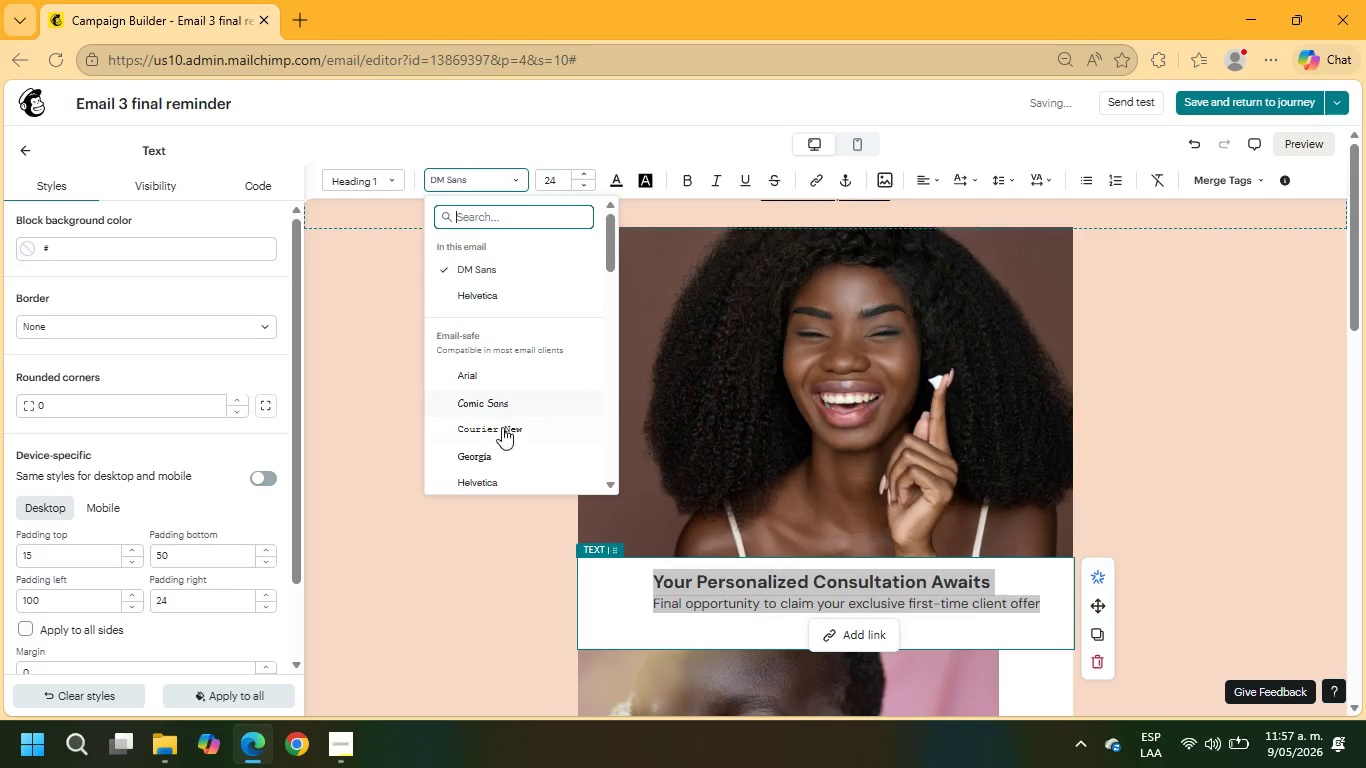 
left_click([512, 455])
 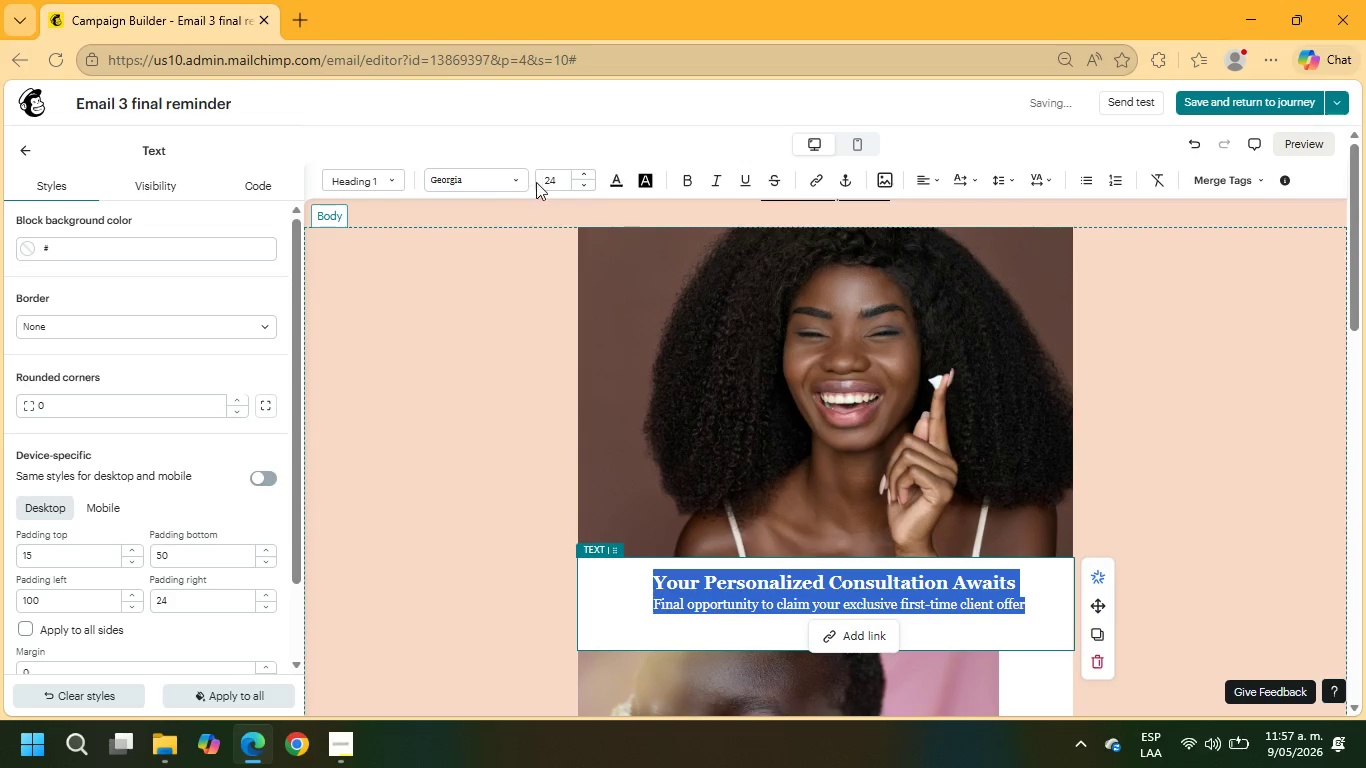 
left_click([617, 186])
 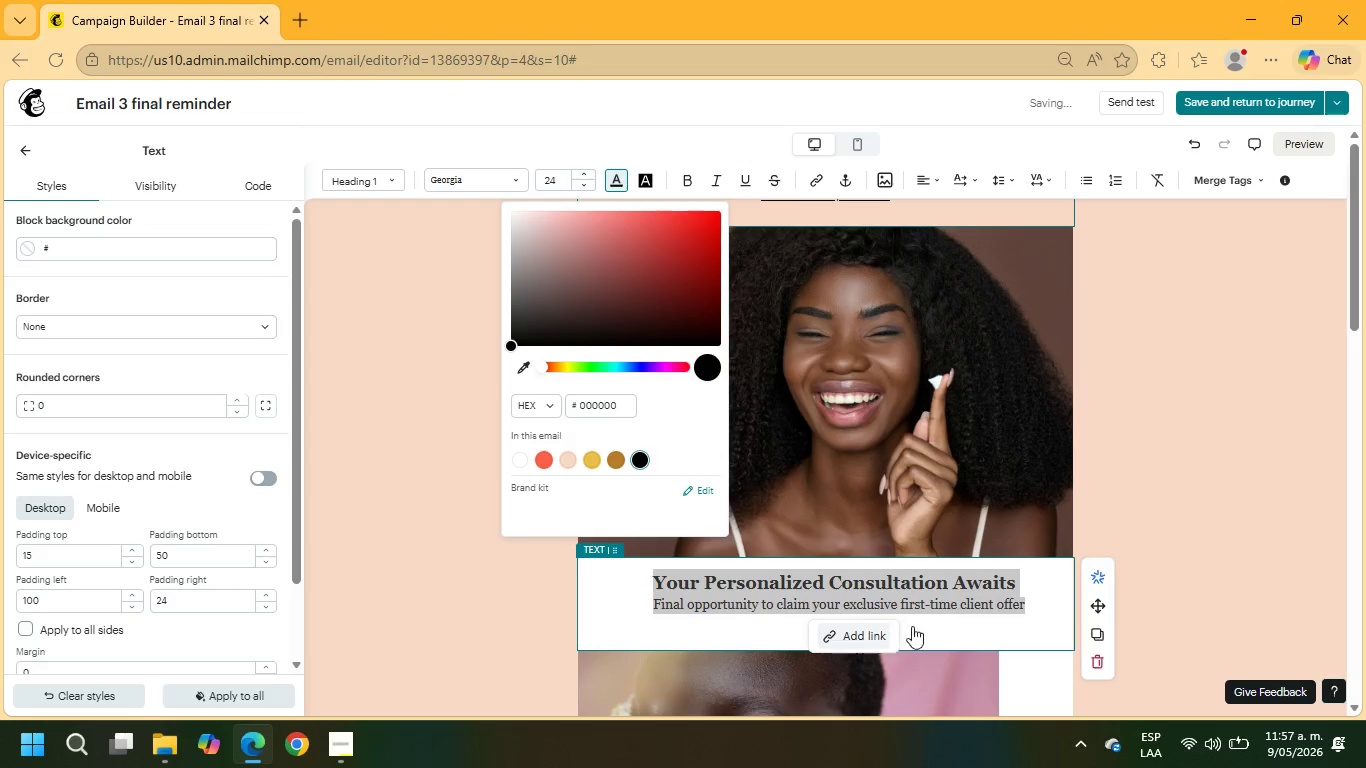 
double_click([996, 594])
 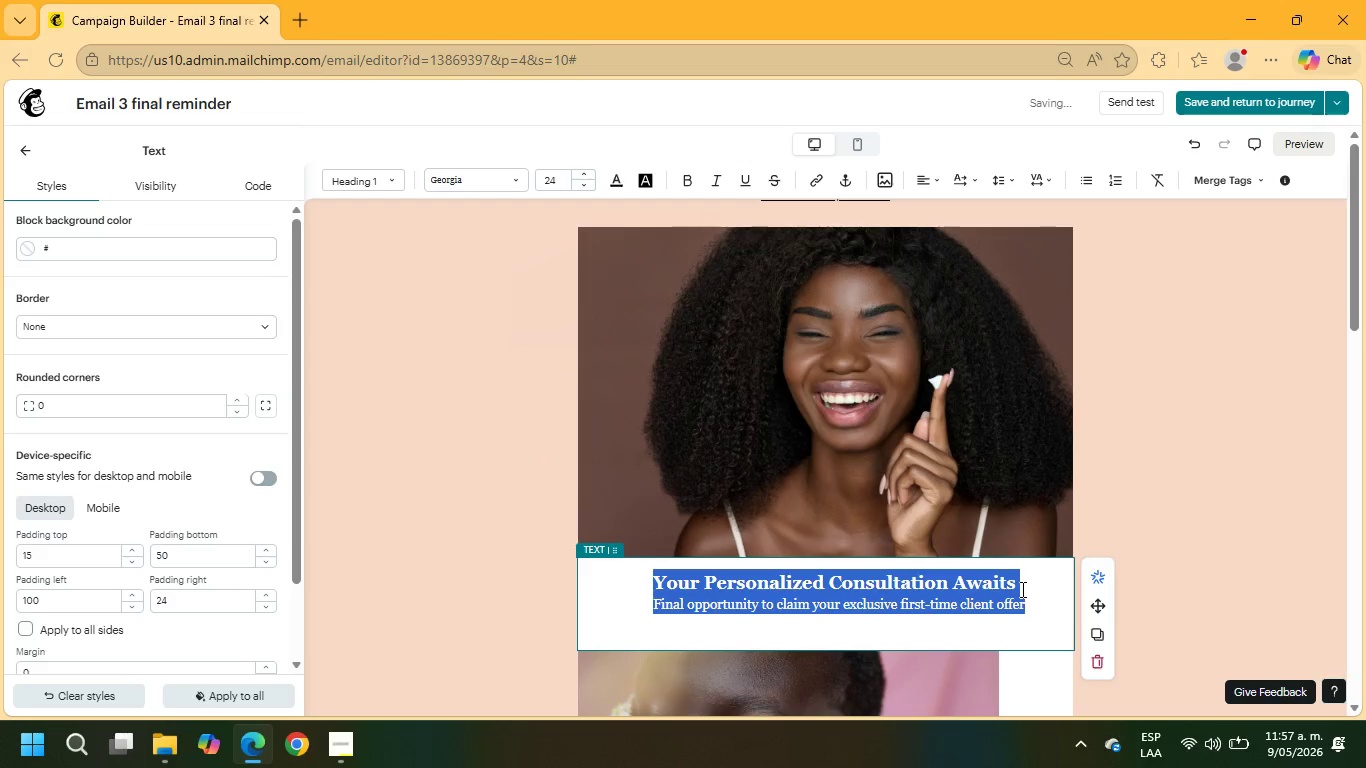 
left_click([1022, 587])
 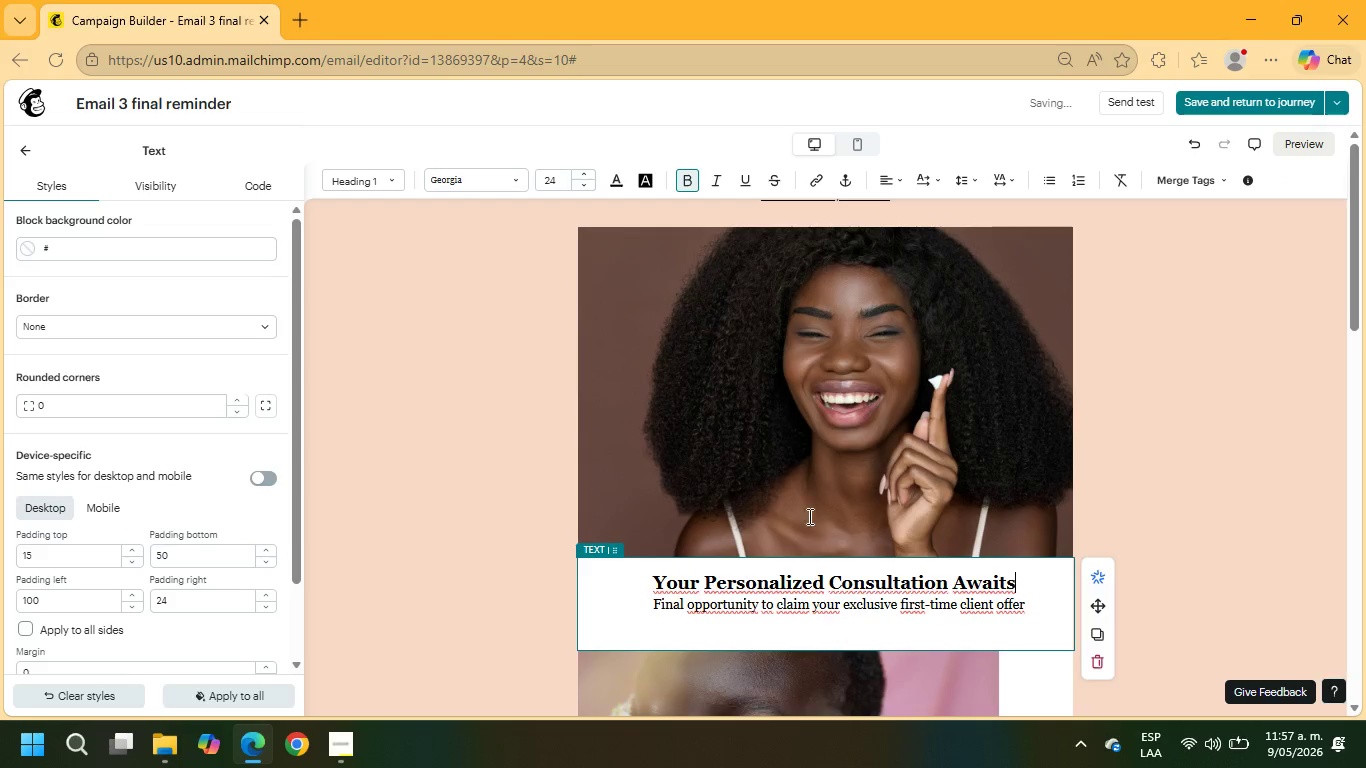 
left_click([389, 201])
 